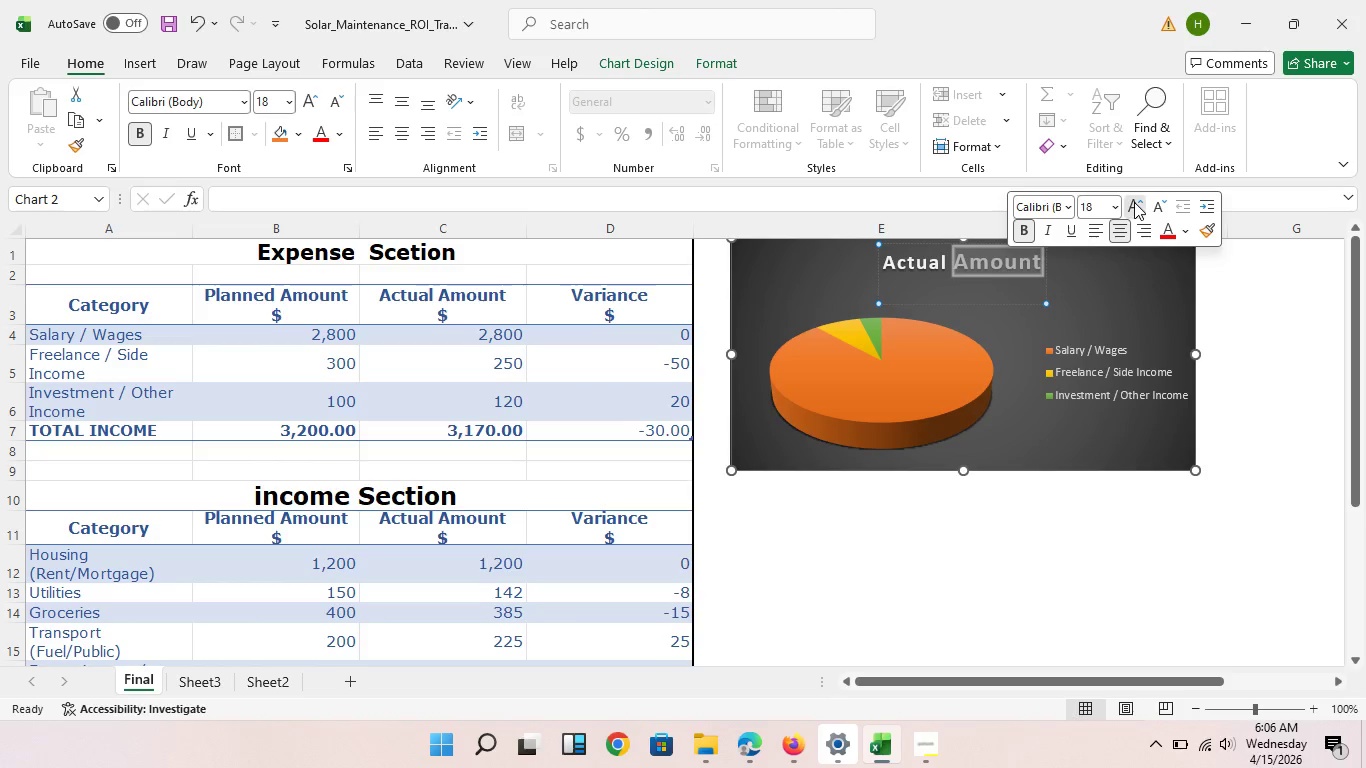 
left_click([1134, 202])
 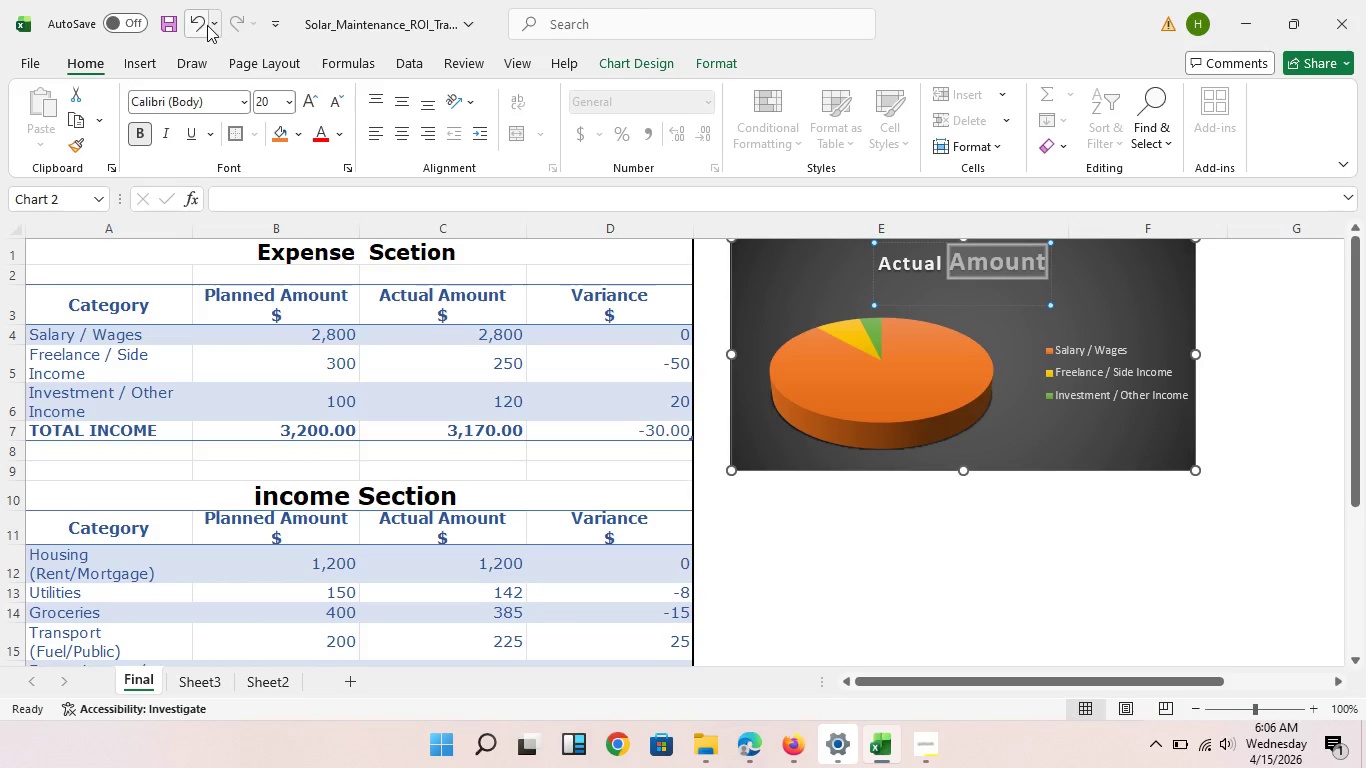 
double_click([207, 25])
 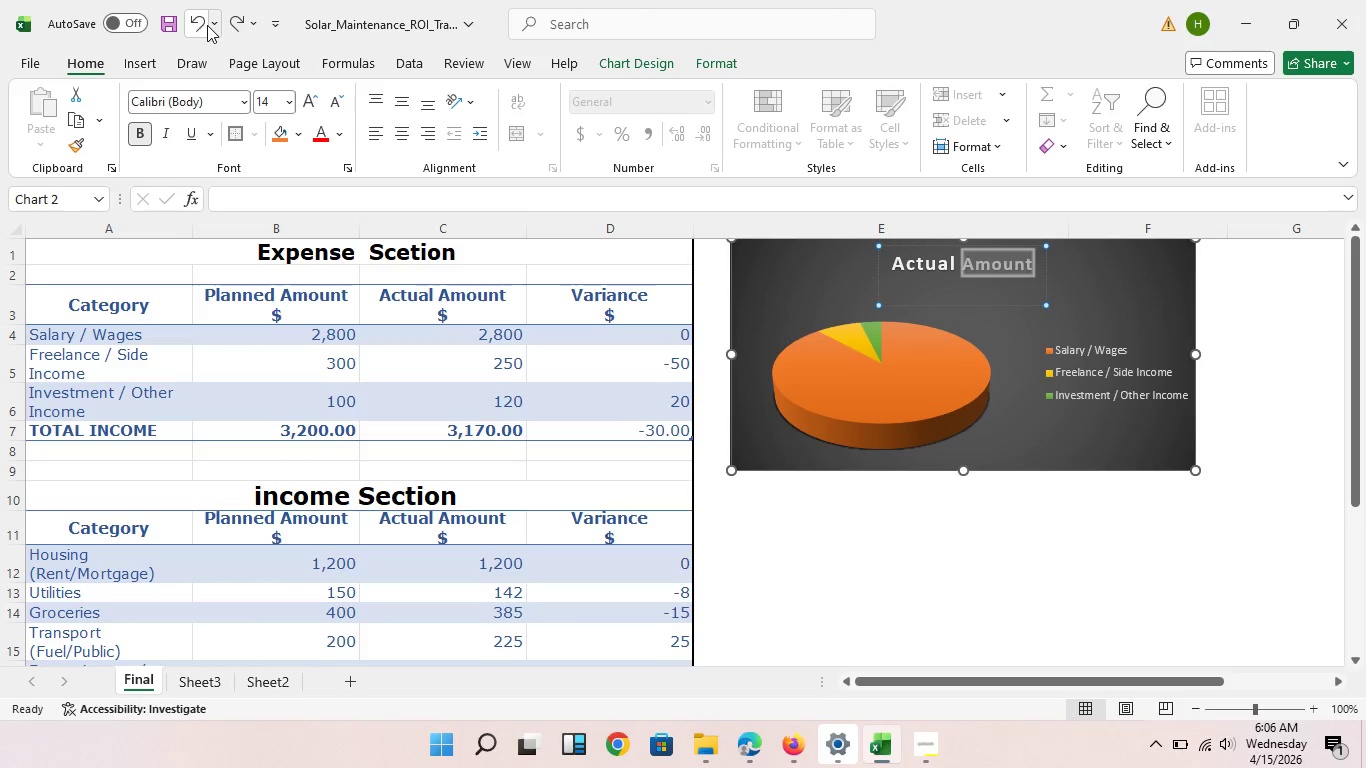 
triple_click([207, 25])
 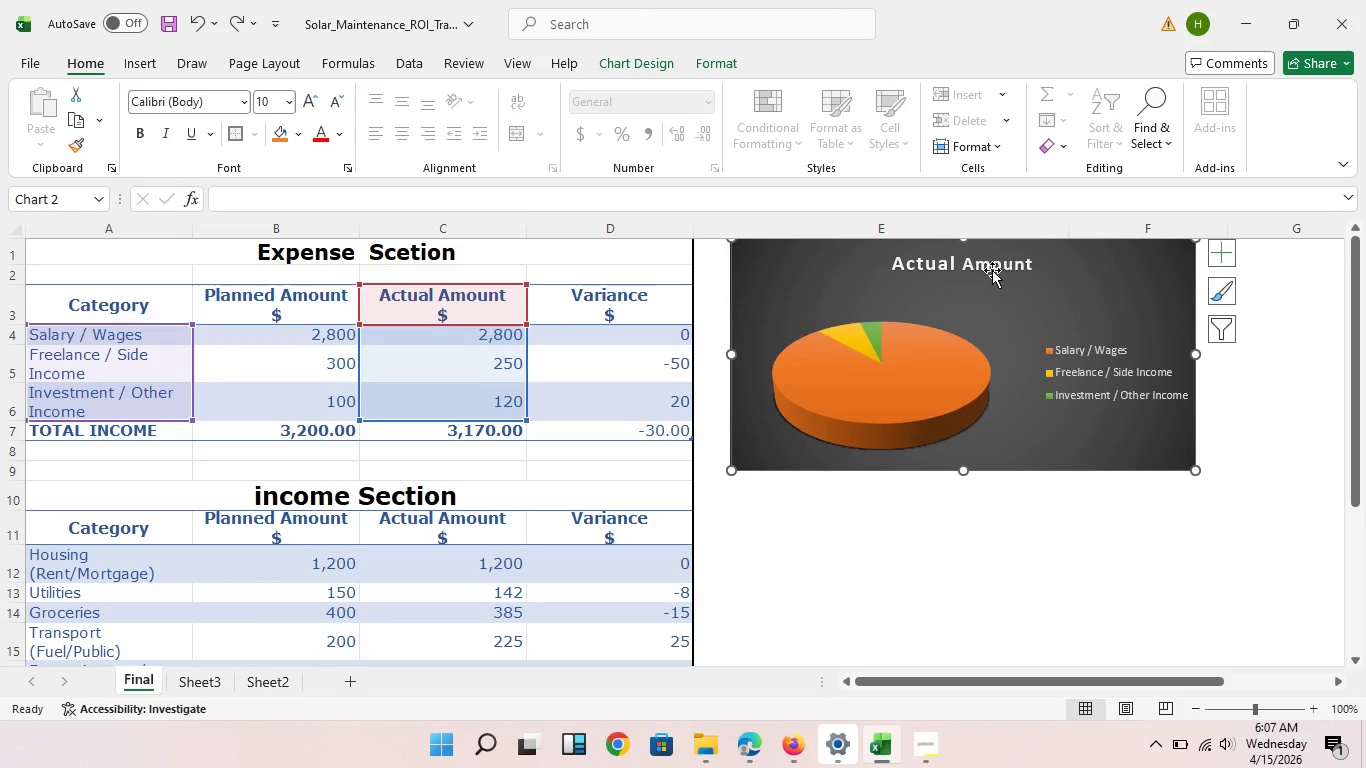 
wait(5.3)
 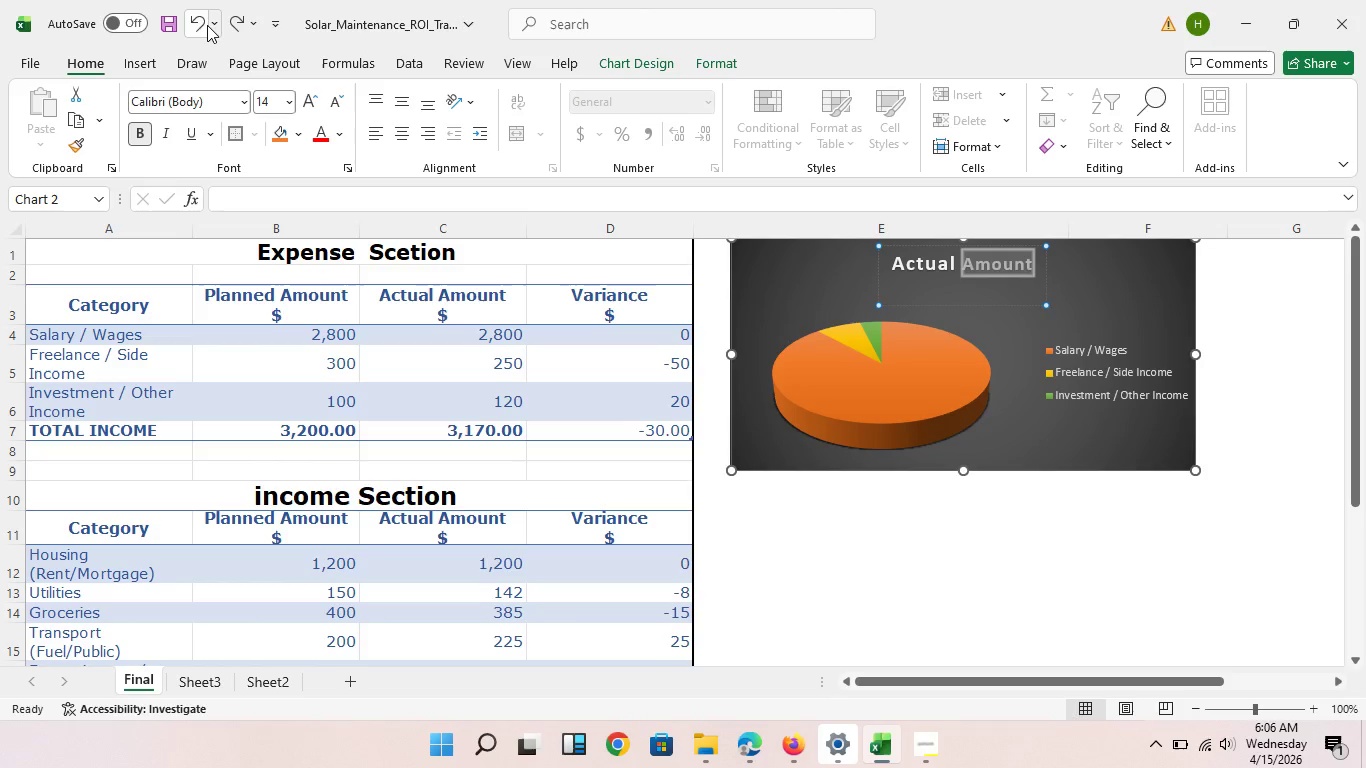 
double_click([931, 262])
 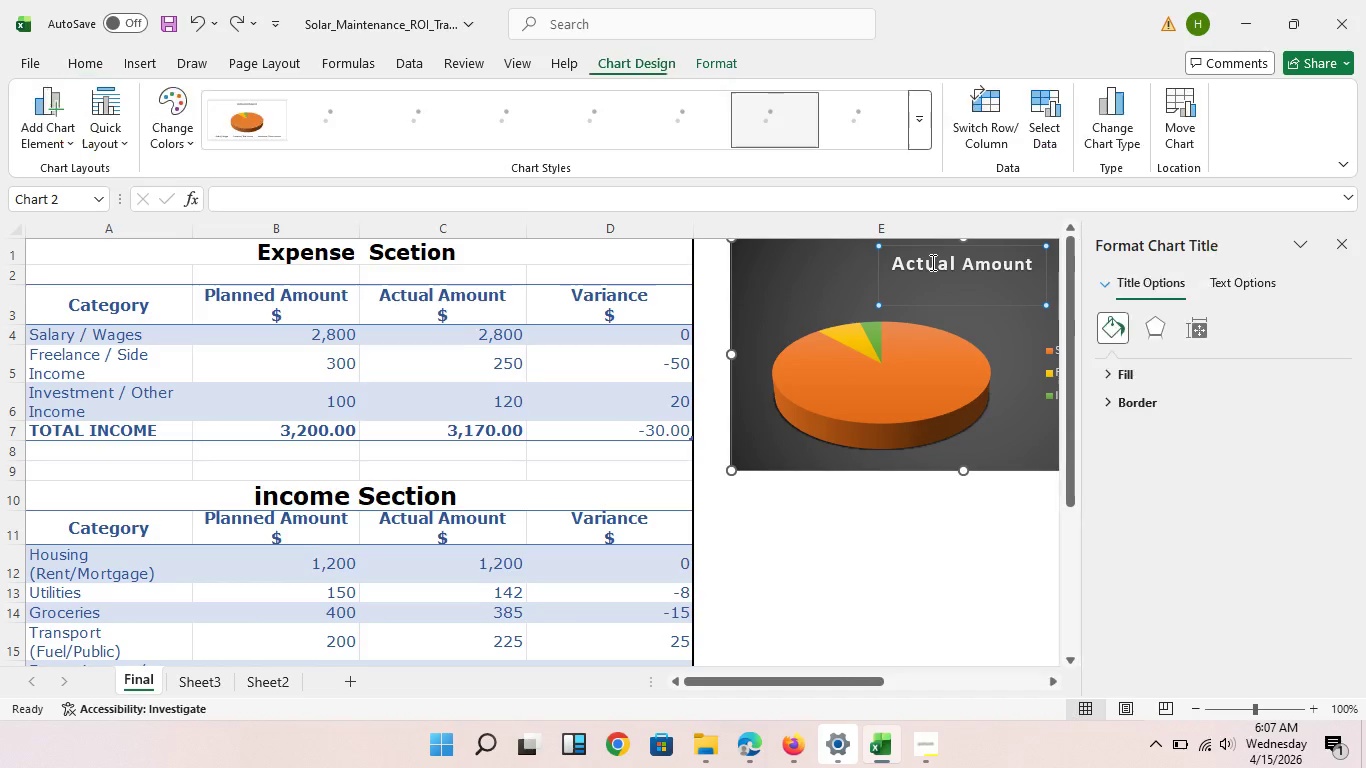 
triple_click([931, 262])
 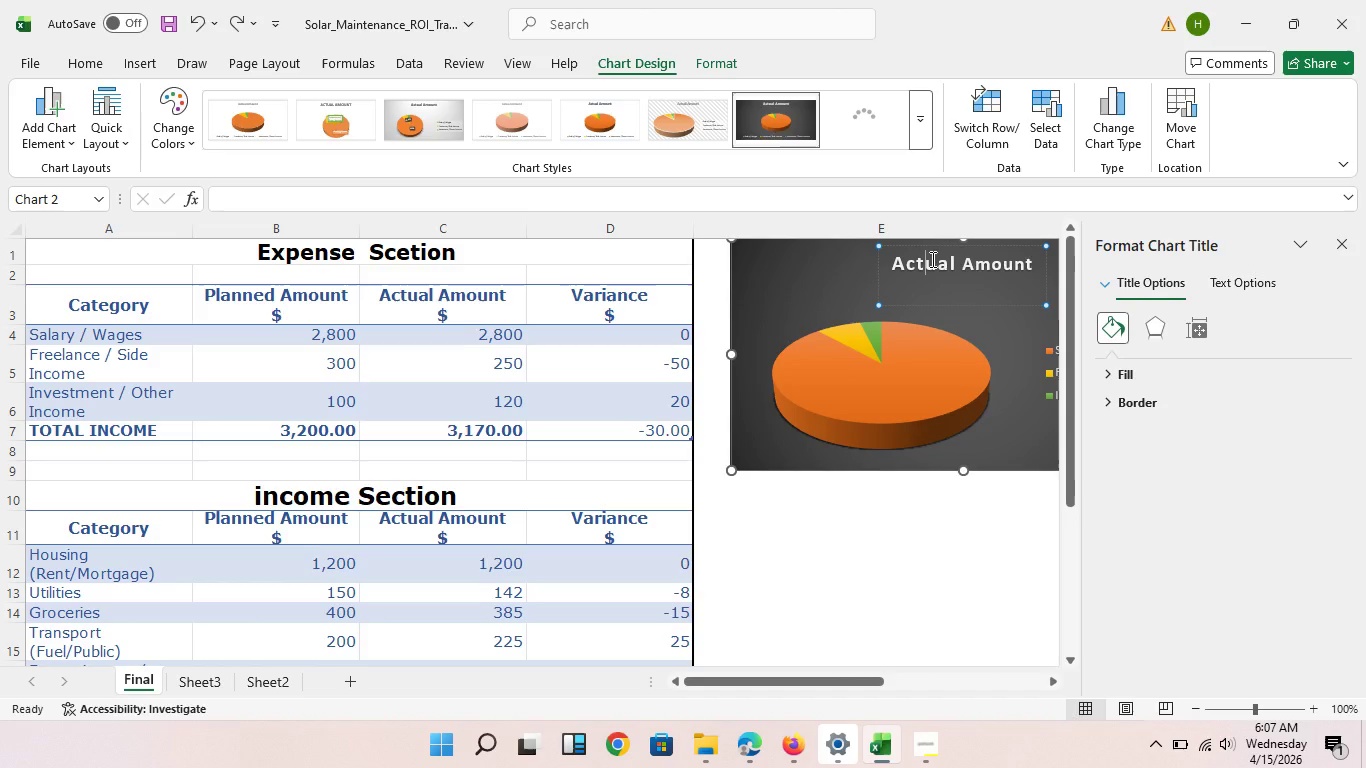 
double_click([931, 259])
 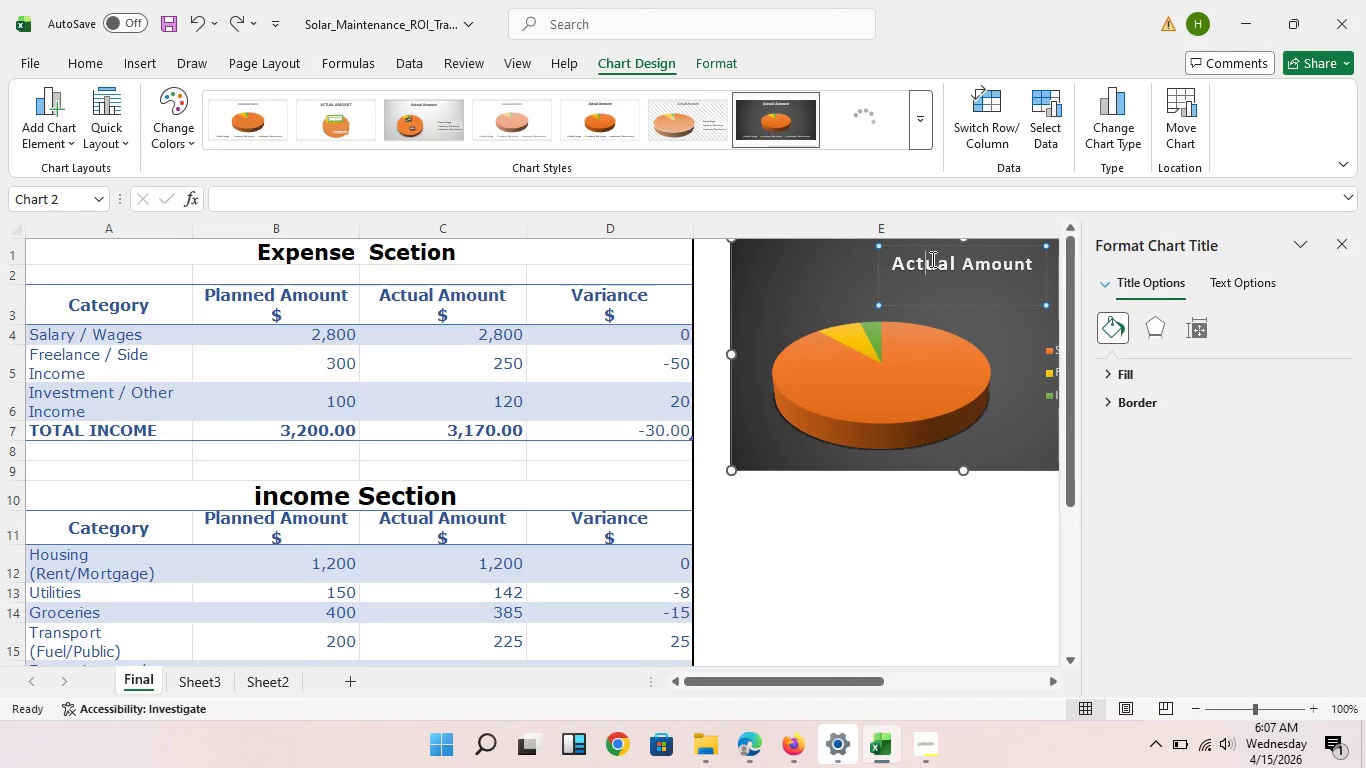 
triple_click([931, 259])
 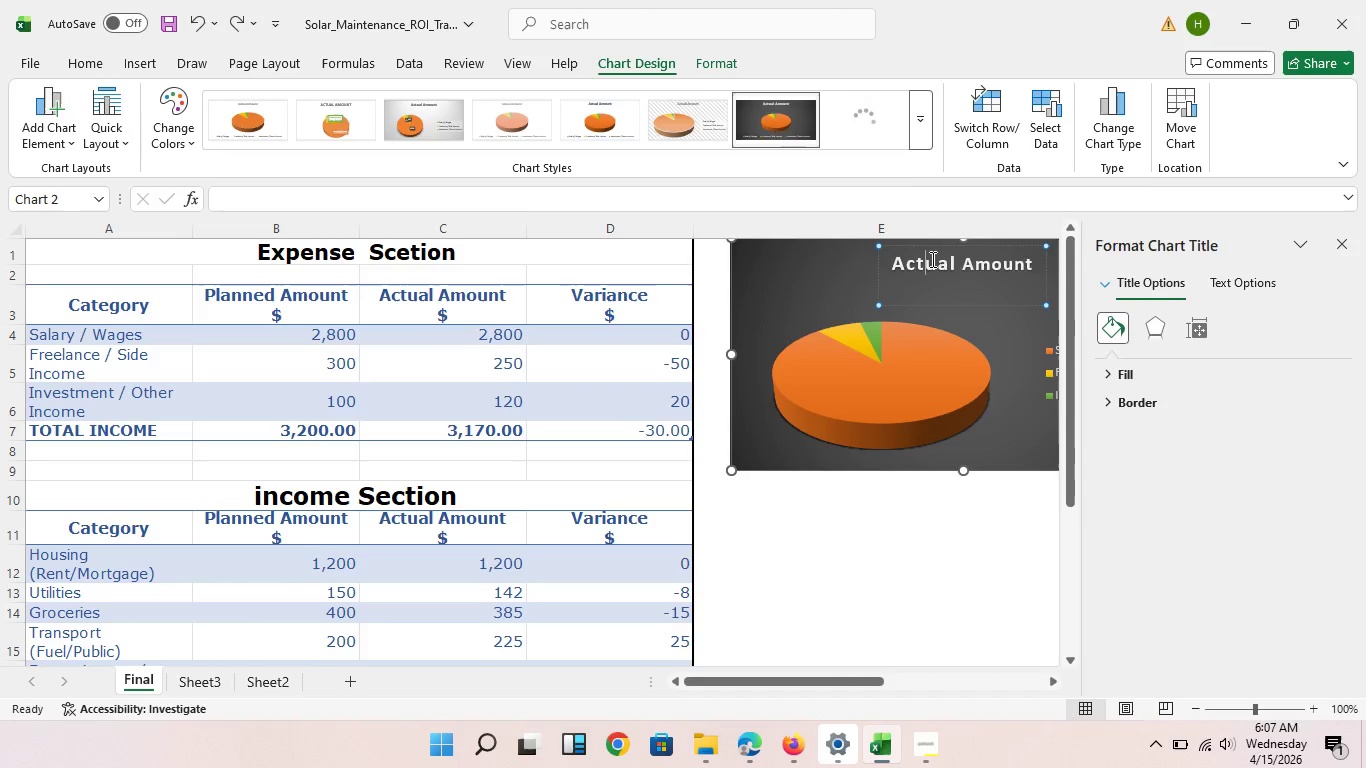 
triple_click([931, 259])
 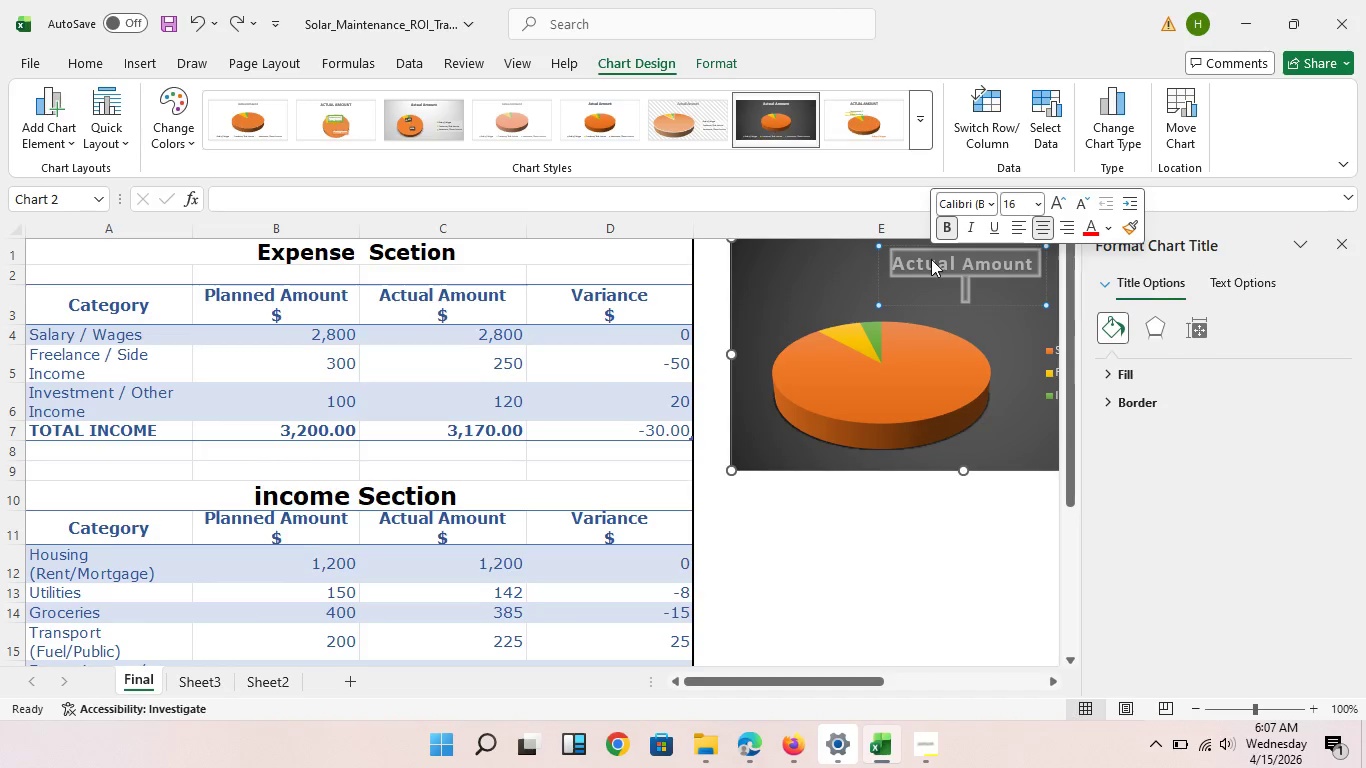 
triple_click([931, 259])
 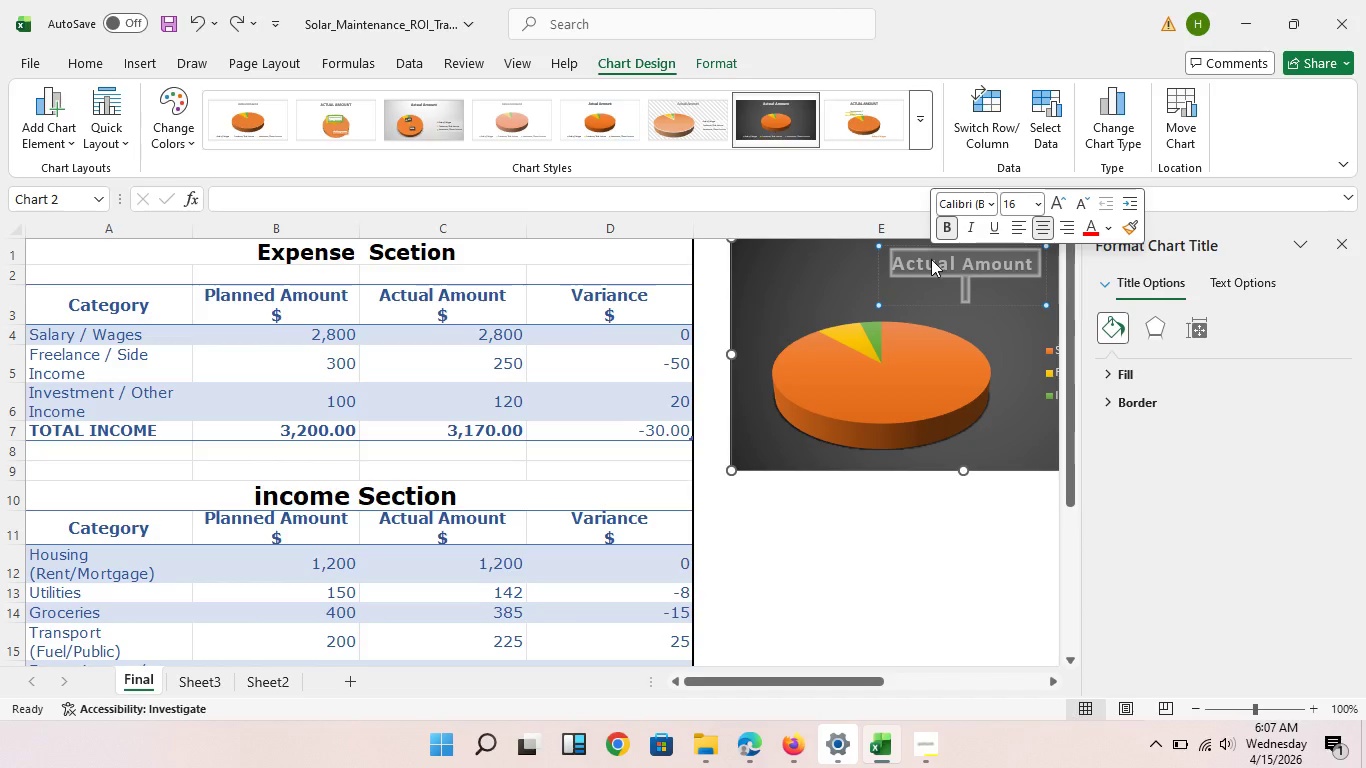 
triple_click([931, 259])
 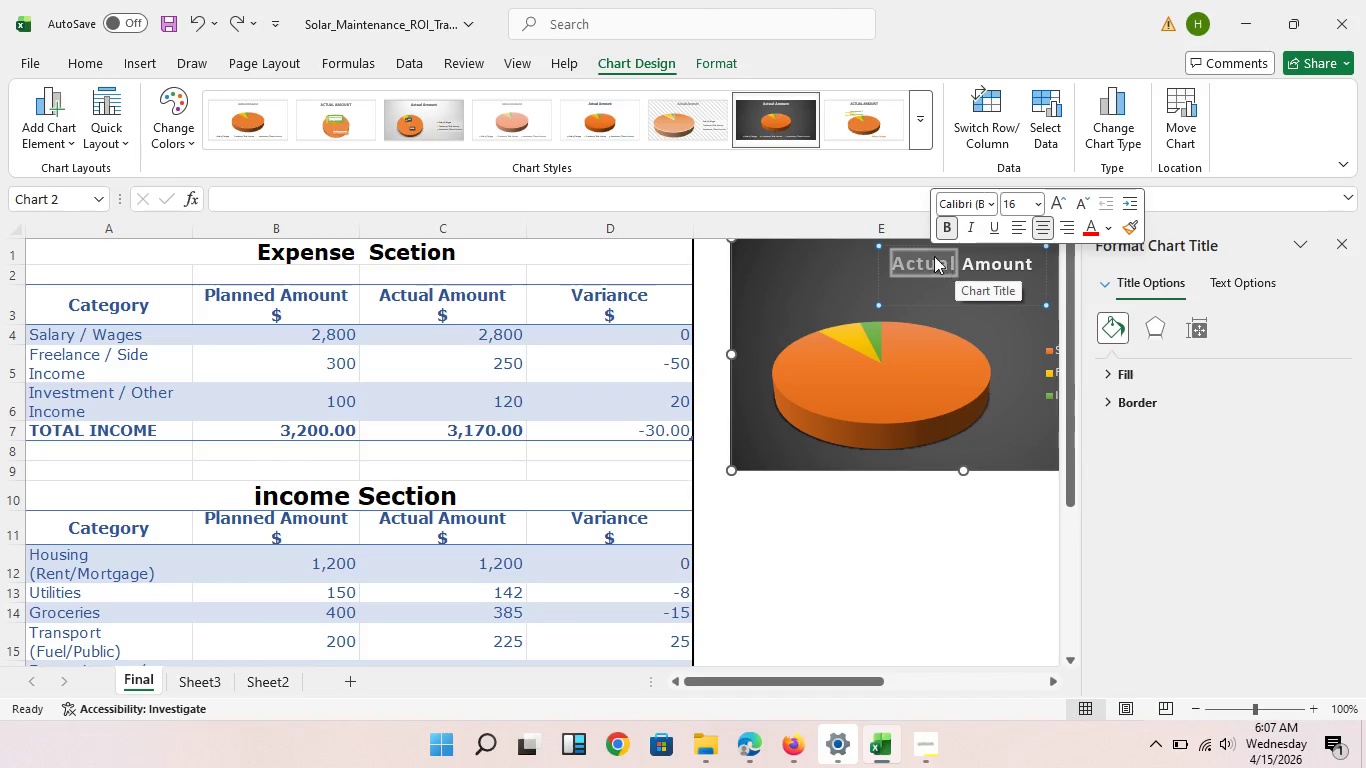 
double_click([934, 256])
 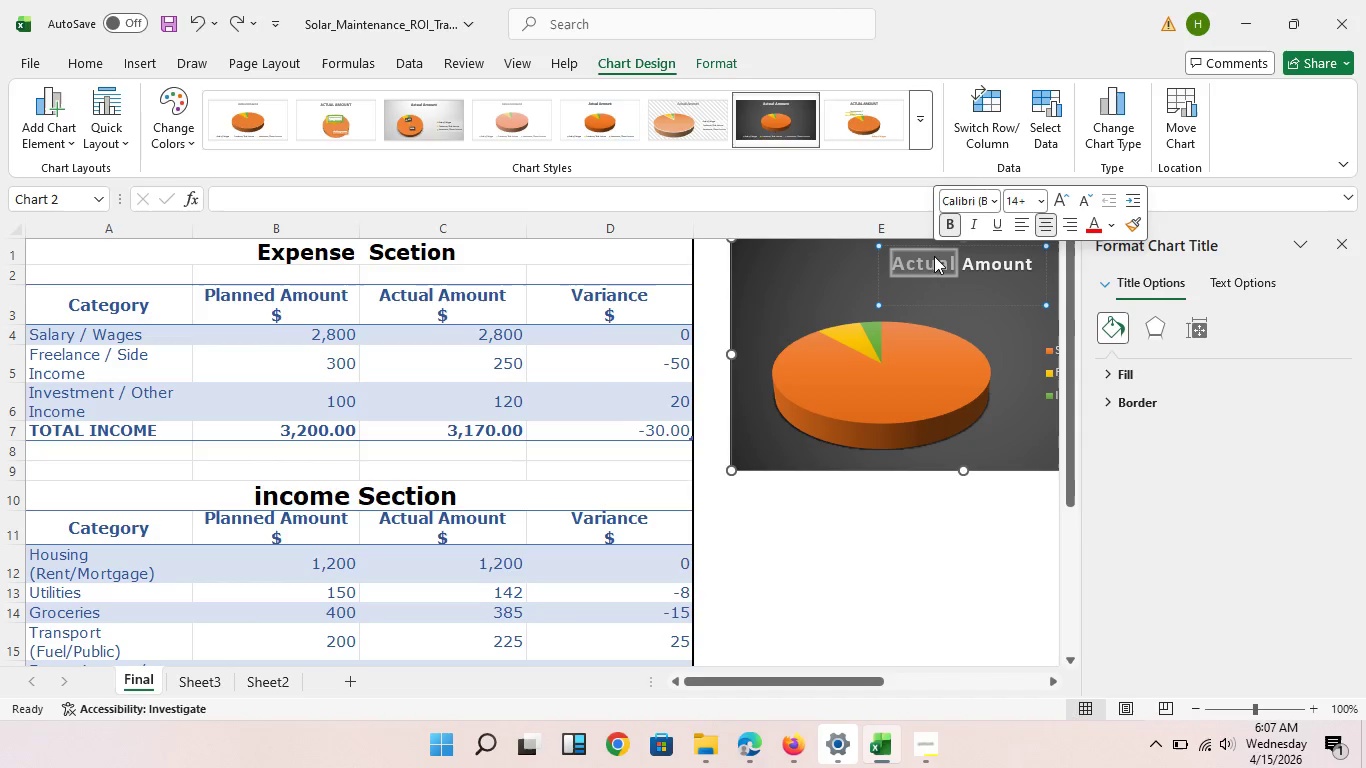 
triple_click([934, 256])
 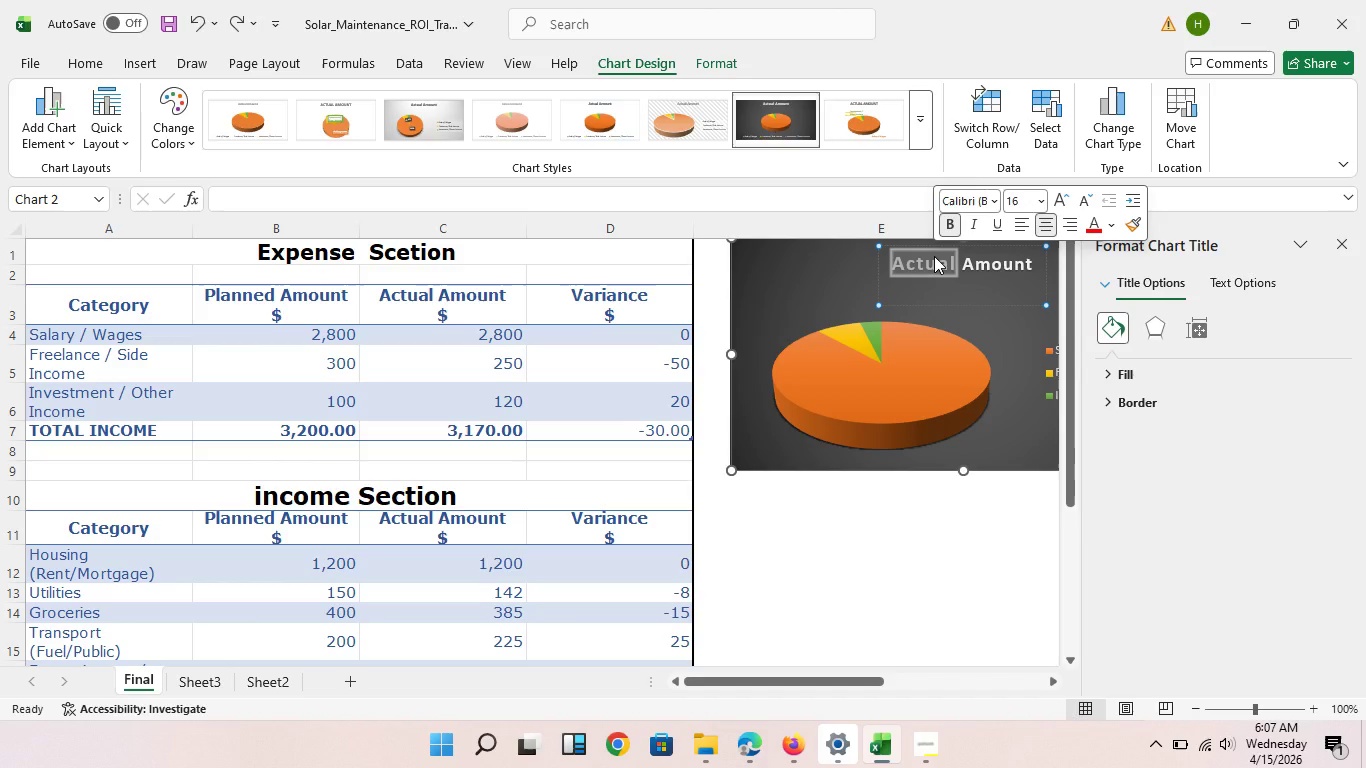 
triple_click([934, 256])
 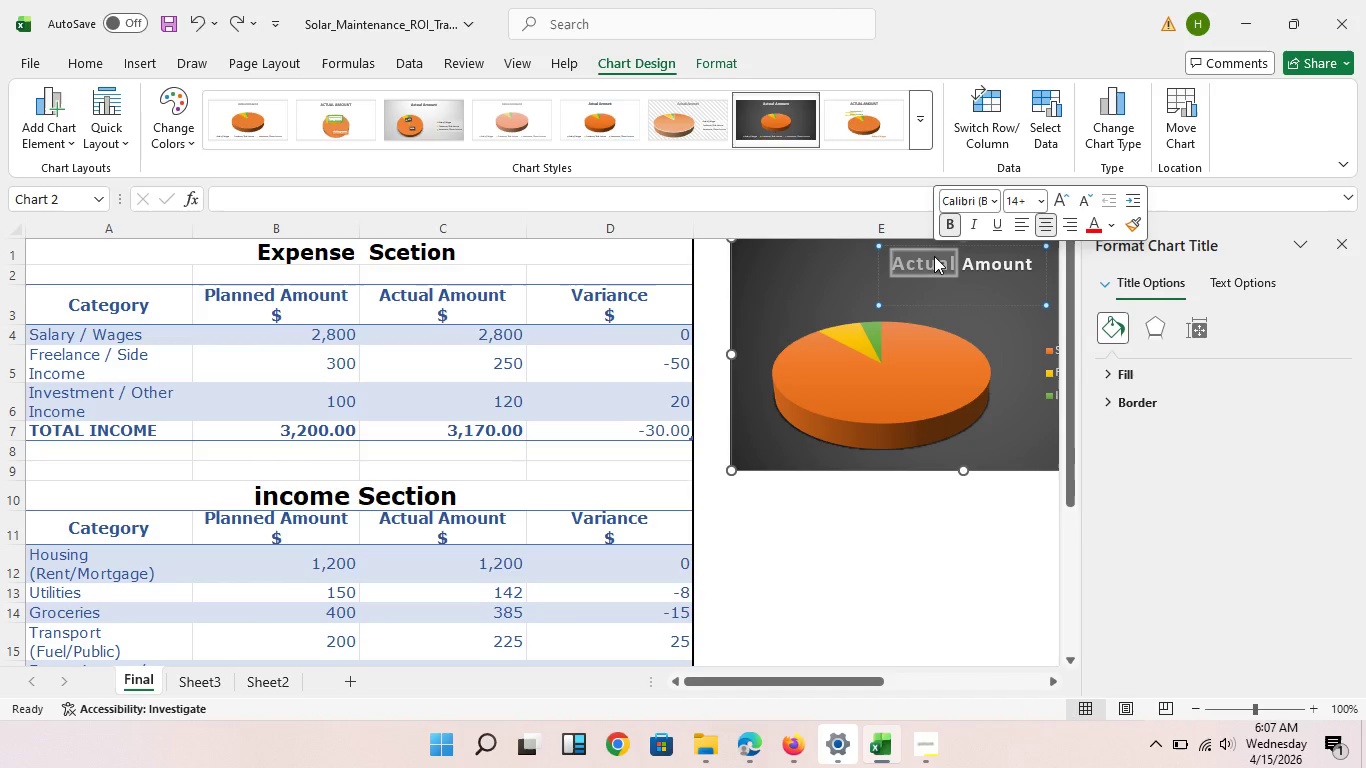 
triple_click([934, 256])
 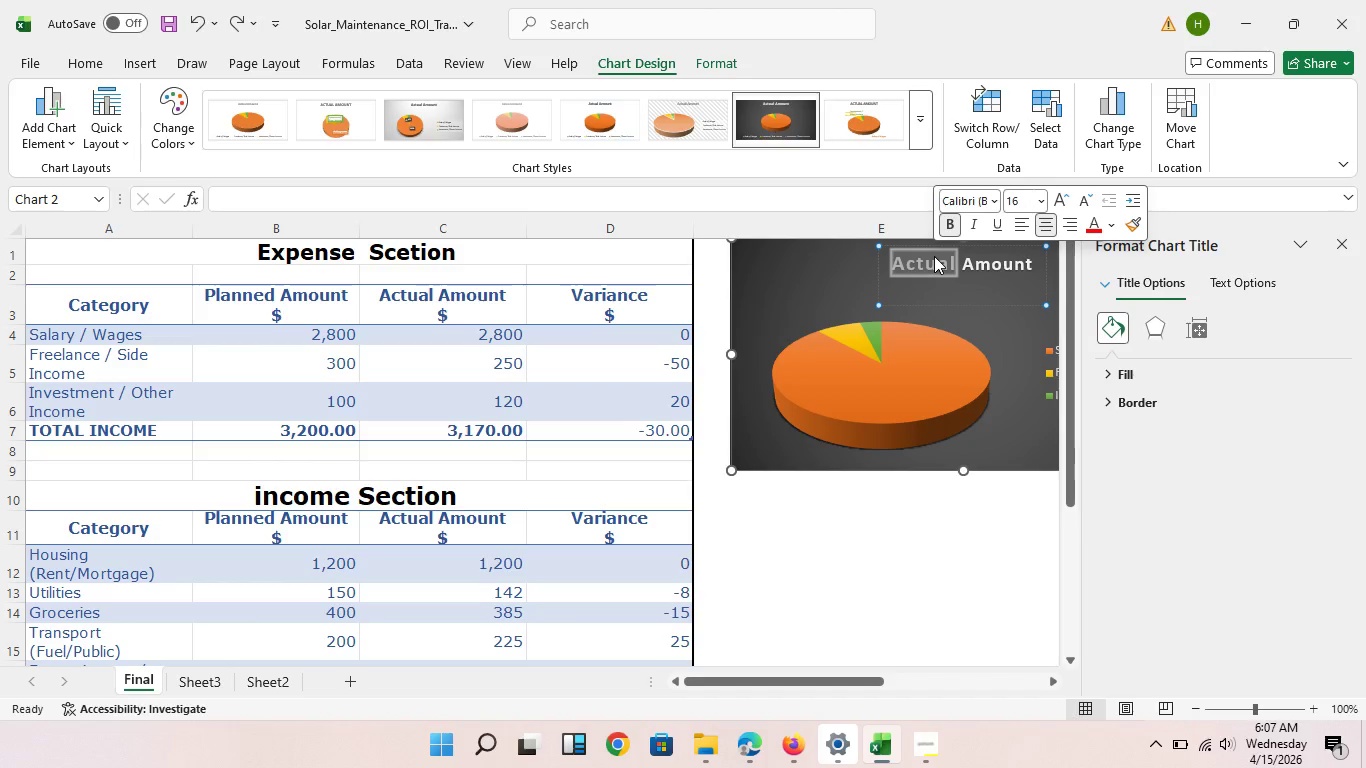 
triple_click([934, 256])
 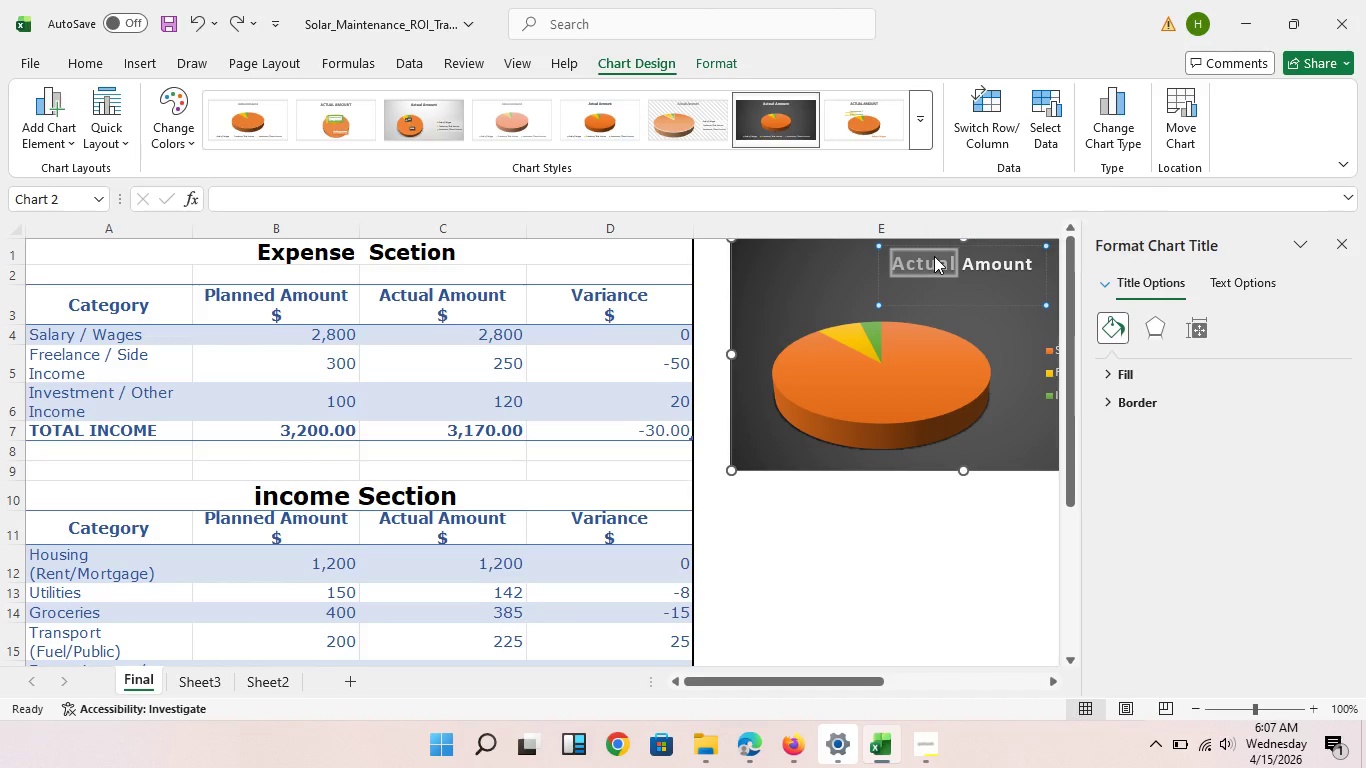 
double_click([934, 256])
 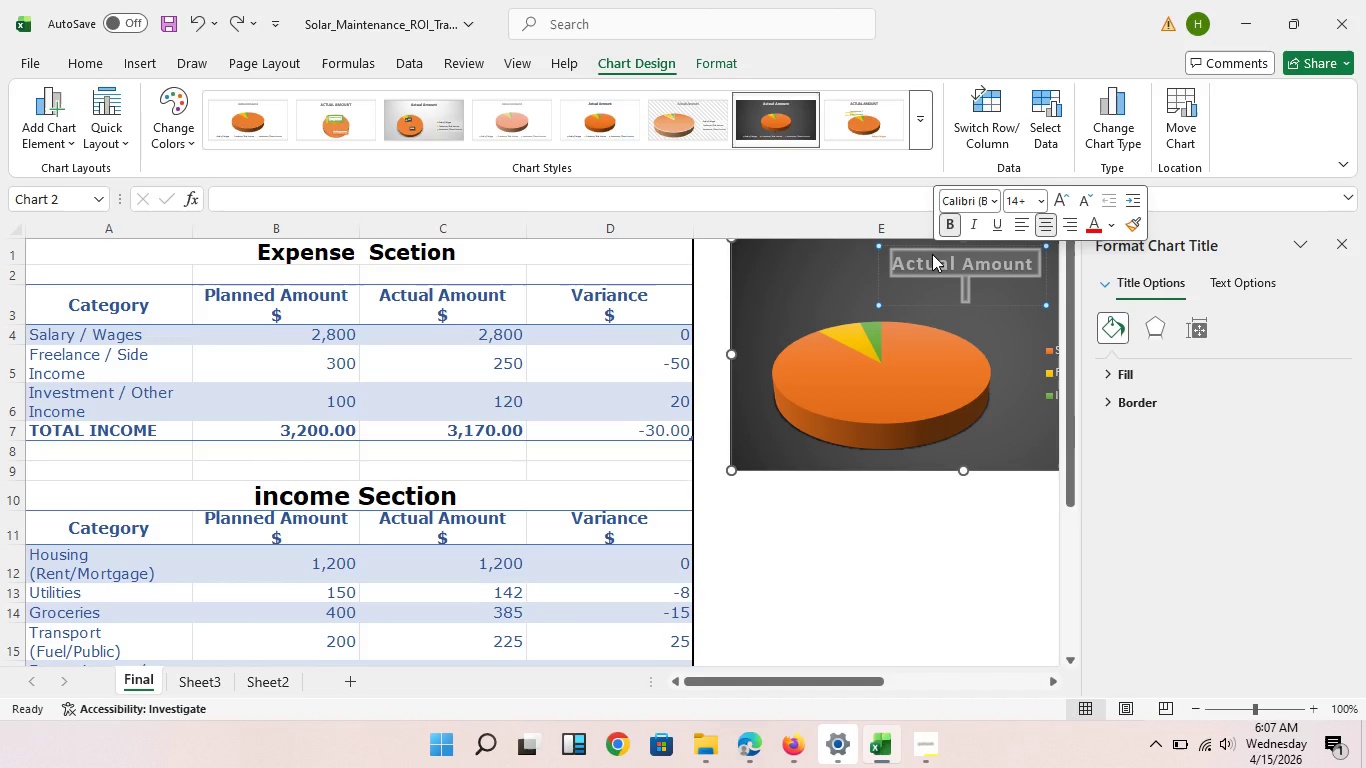 
triple_click([934, 256])
 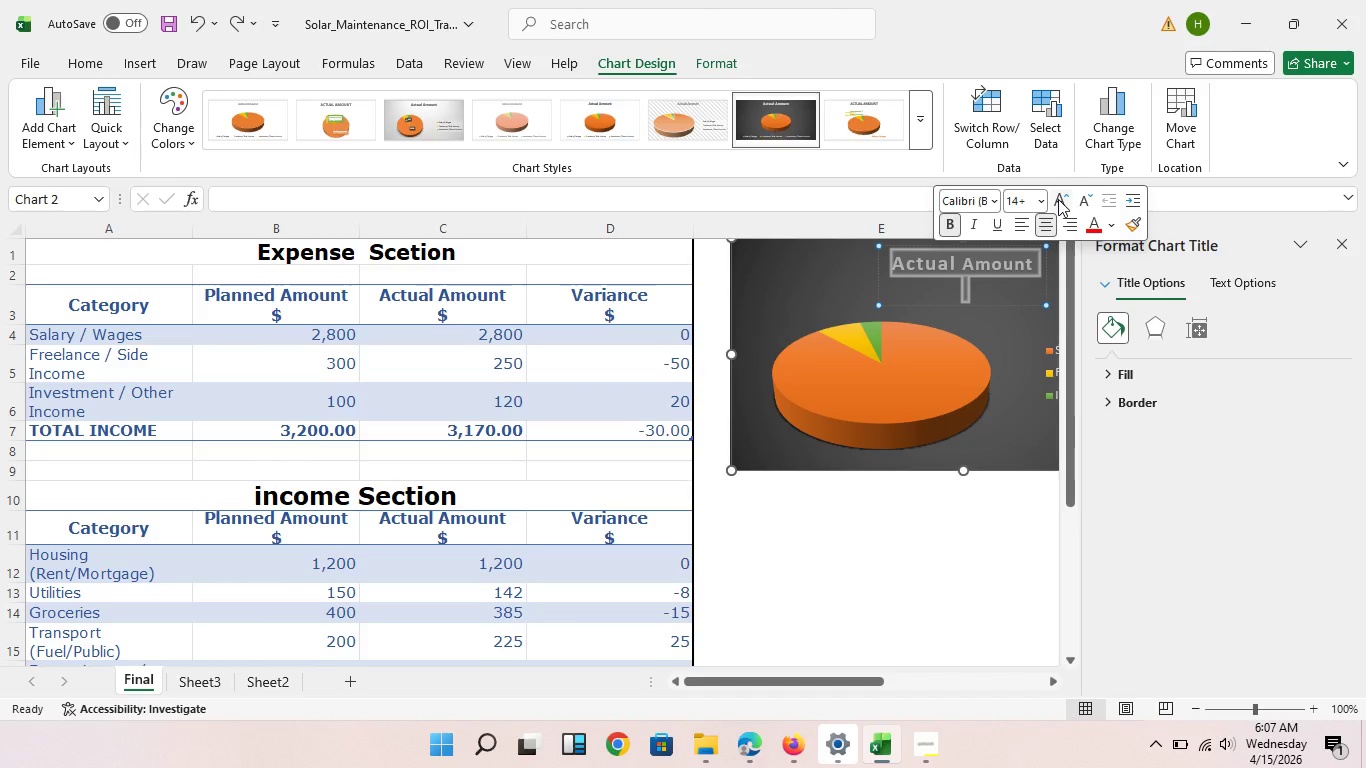 
left_click([1058, 199])
 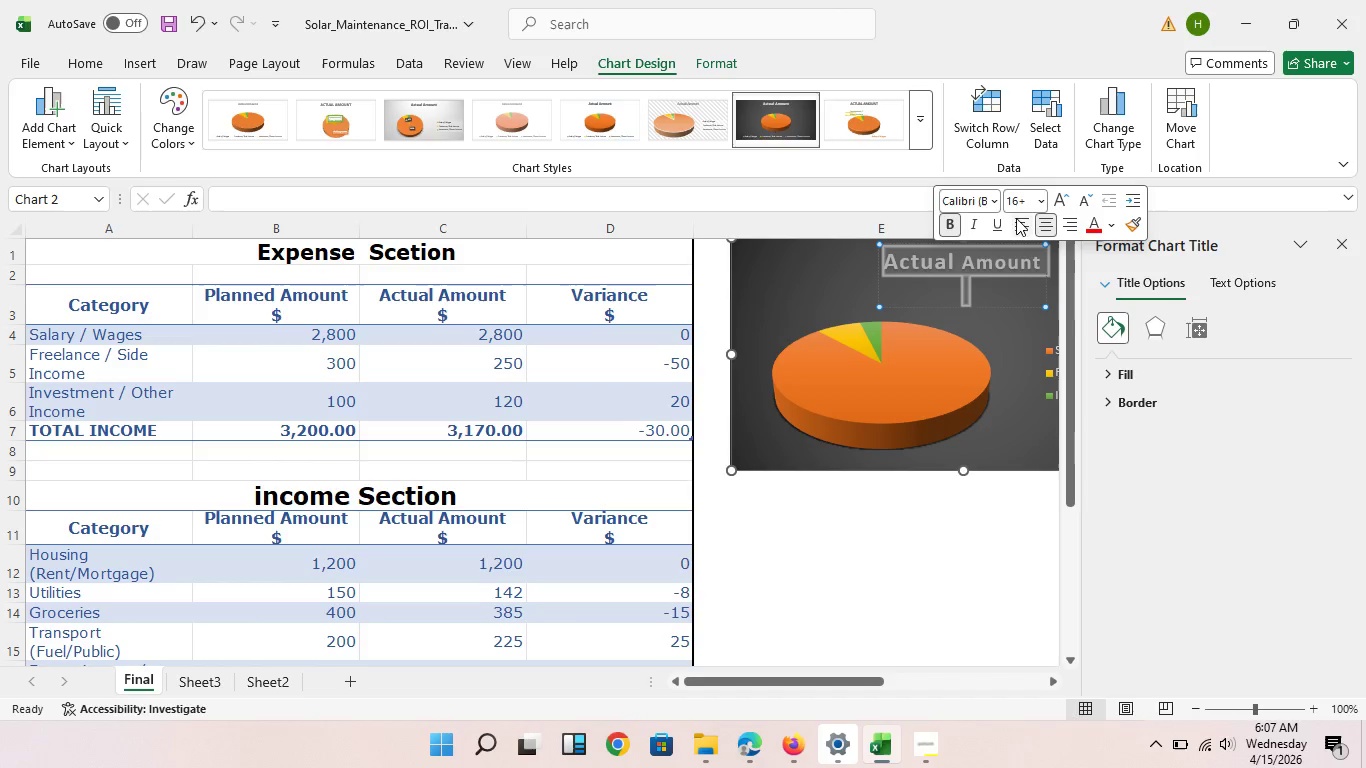 
left_click([1023, 218])
 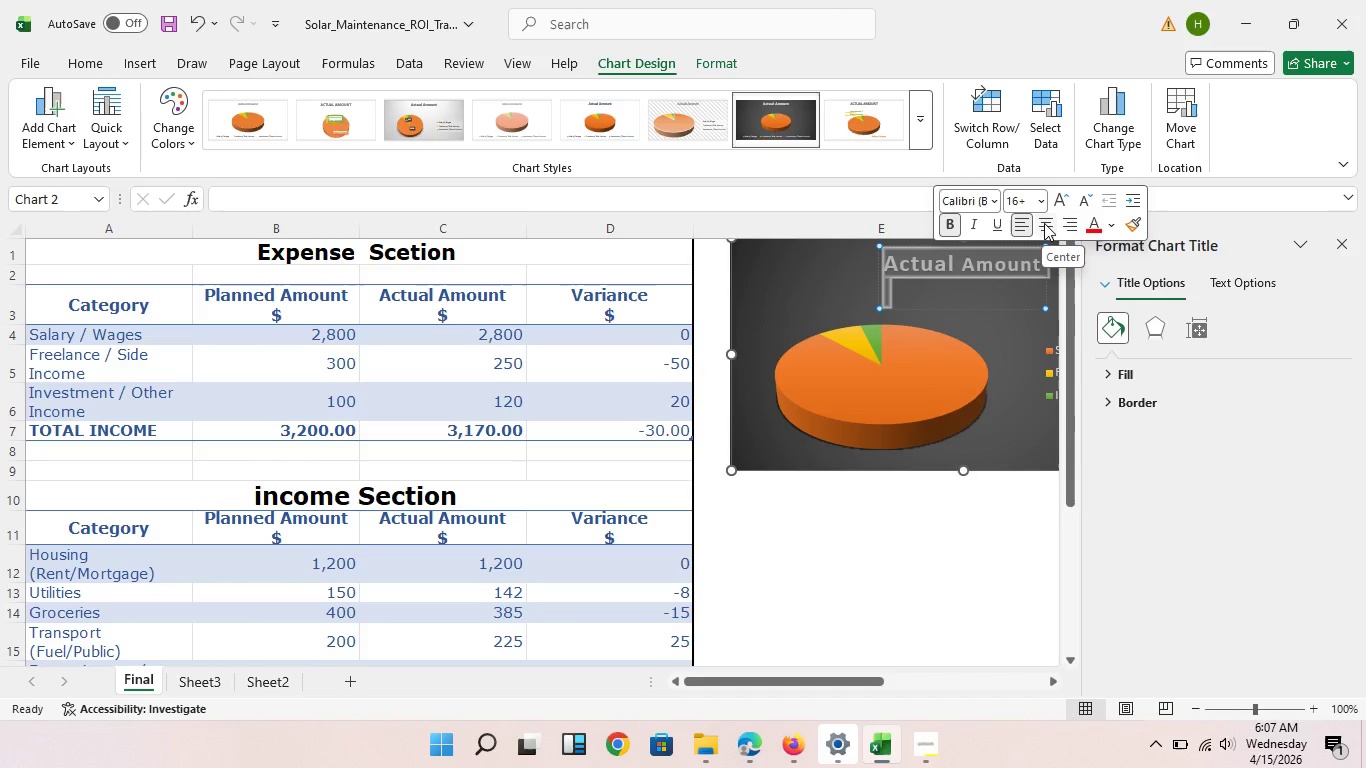 
left_click([1044, 223])
 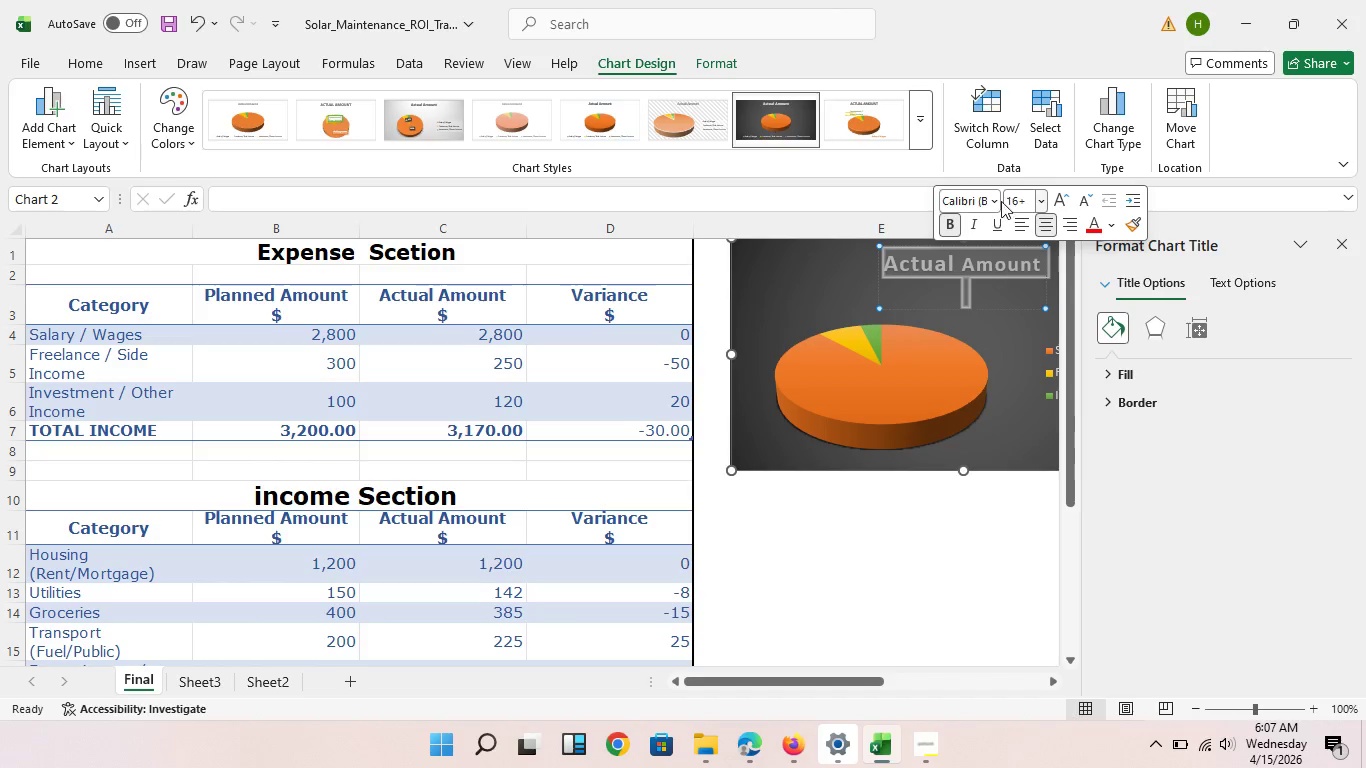 
wait(5.69)
 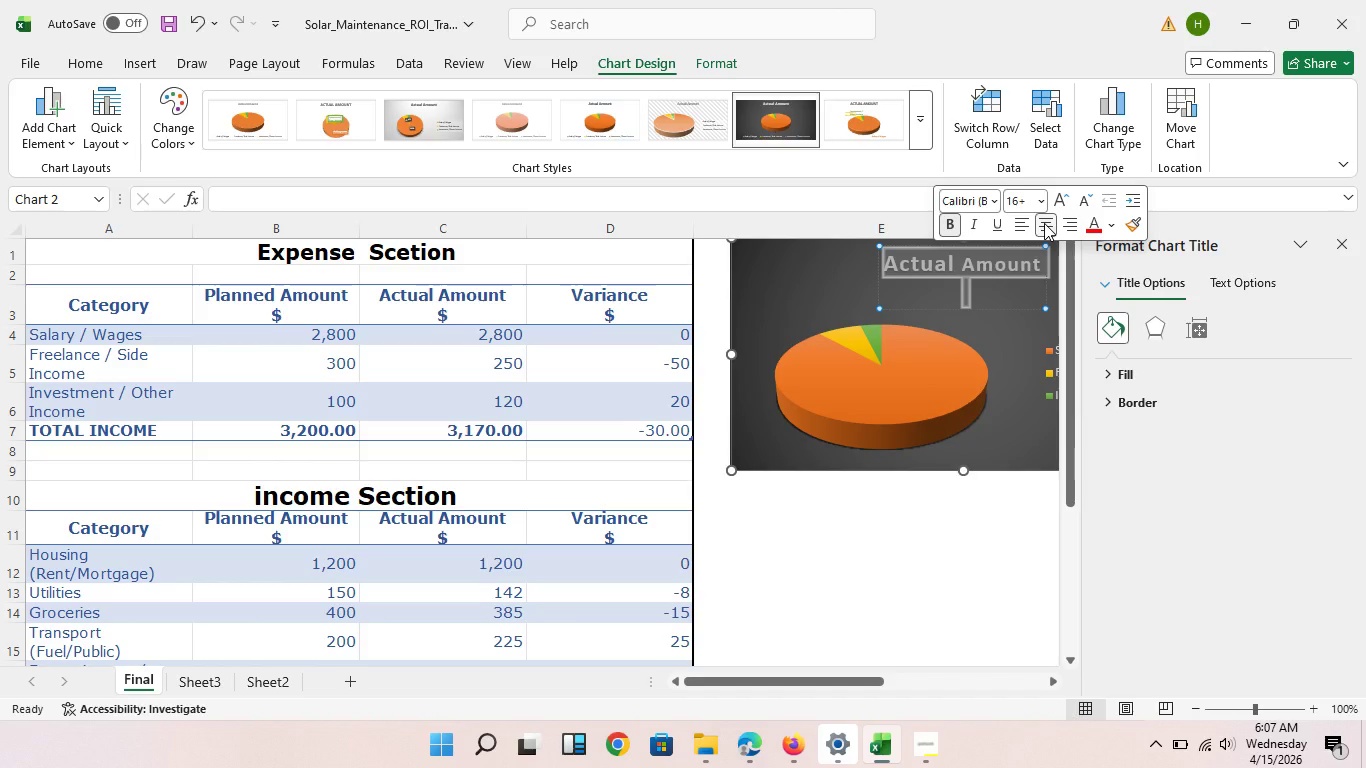 
left_click([998, 201])
 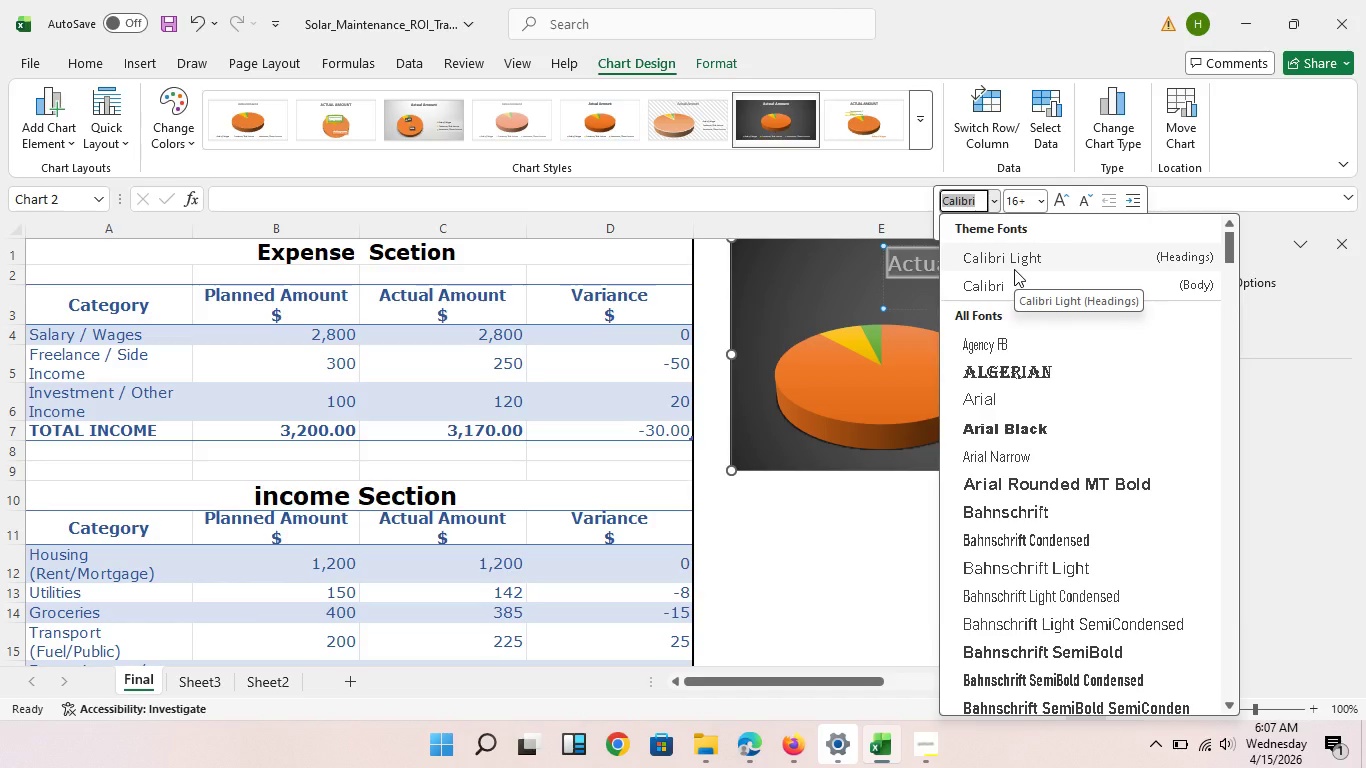 
wait(7.83)
 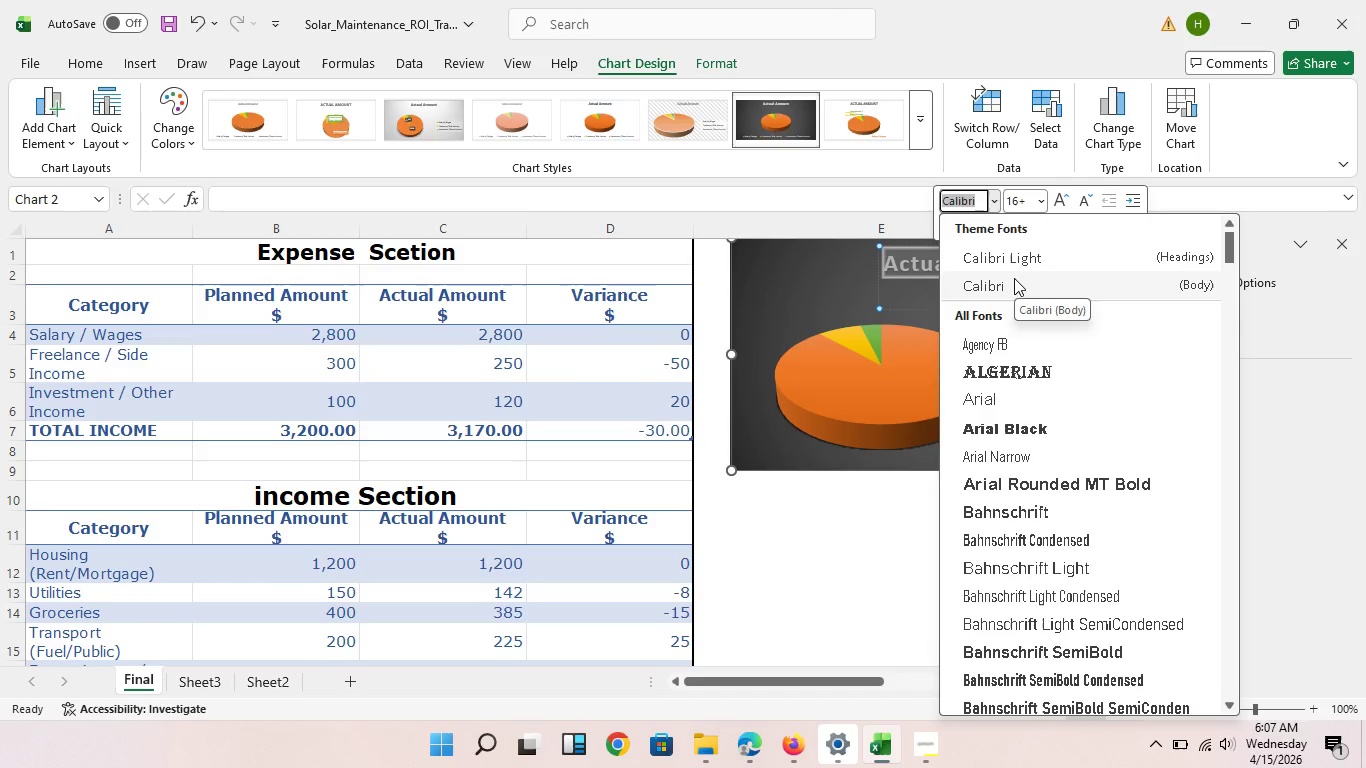 
type(ve)
key(NumpadEnter)
 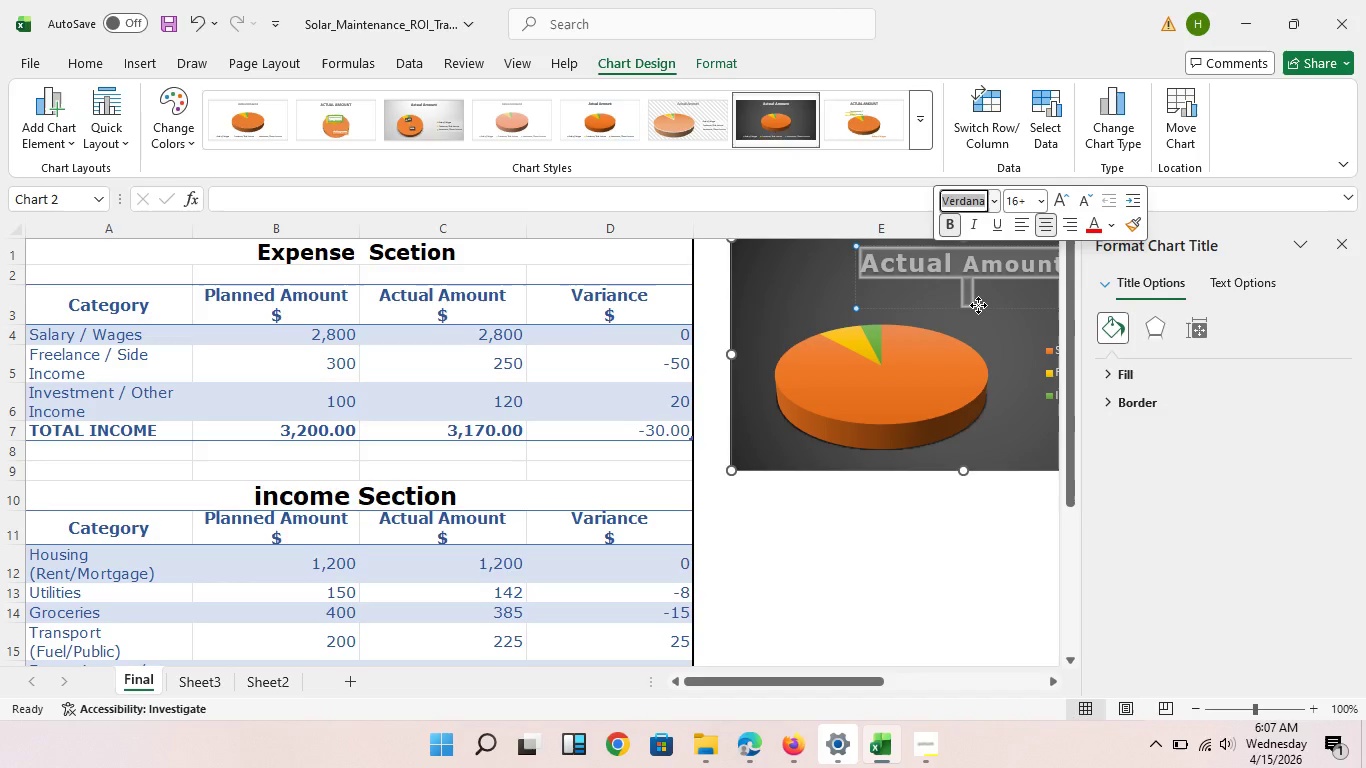 
left_click([978, 305])
 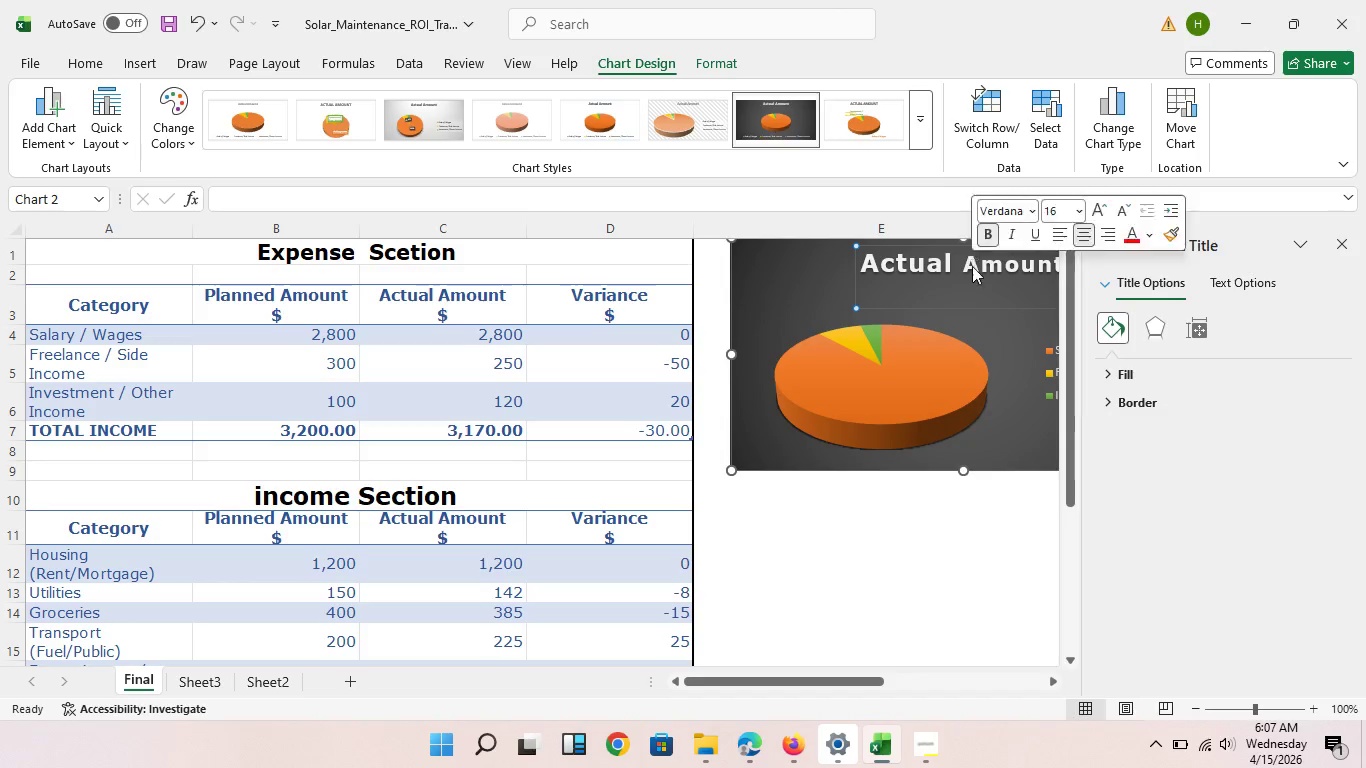 
double_click([972, 266])
 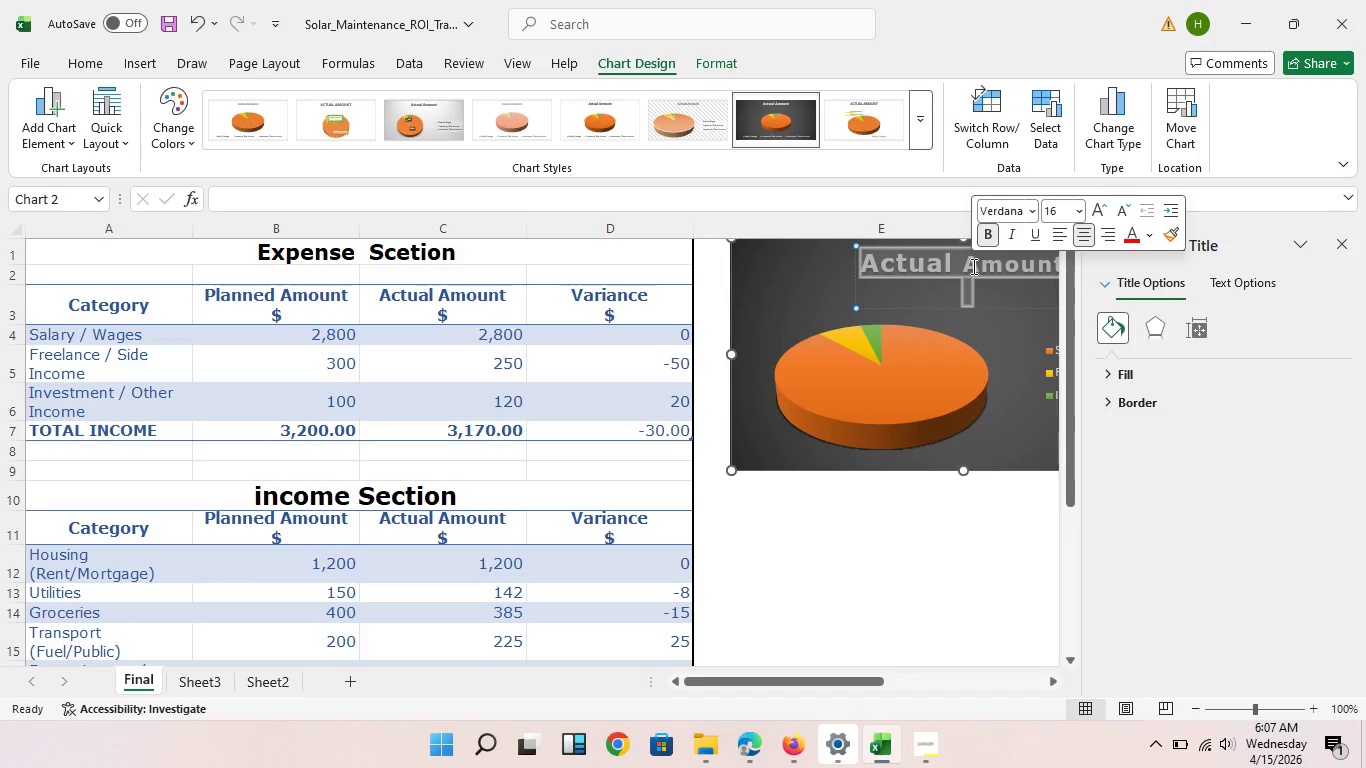 
triple_click([972, 266])
 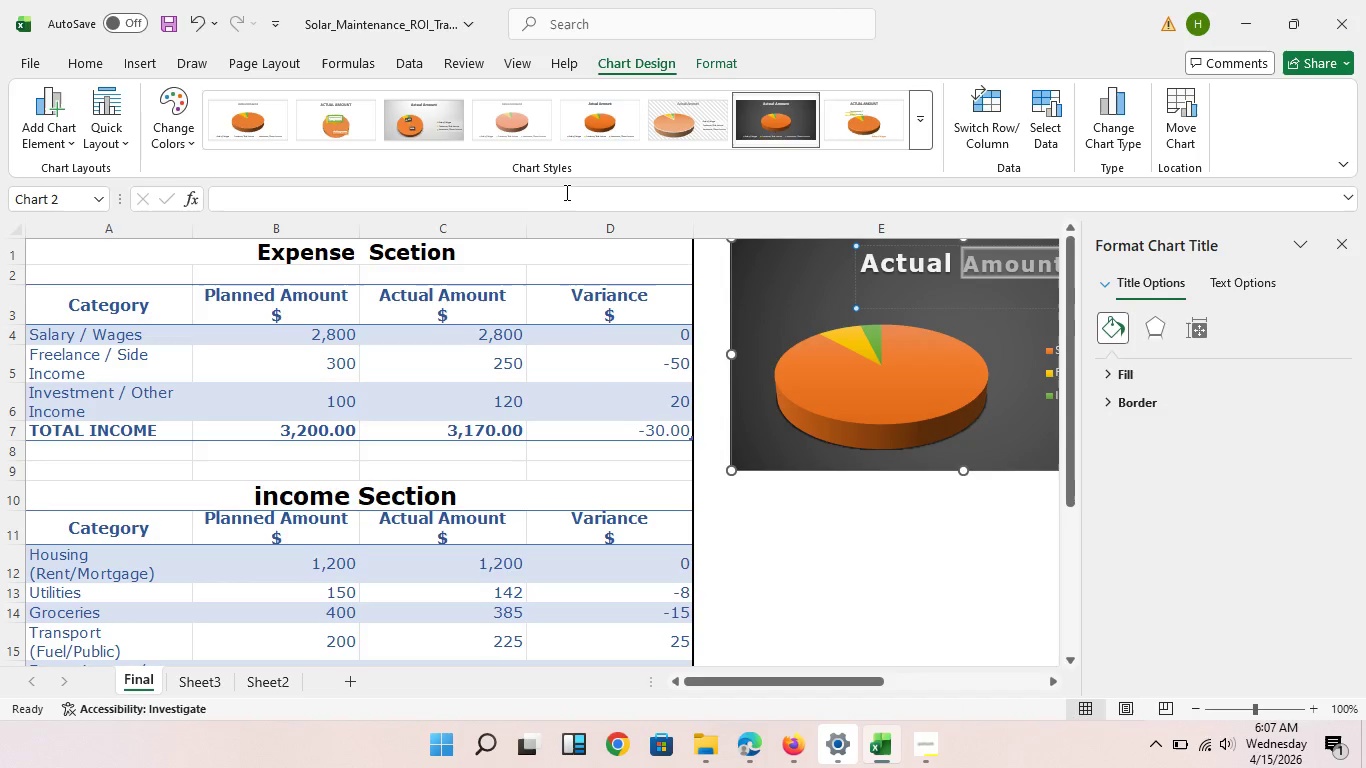 
triple_click([972, 266])
 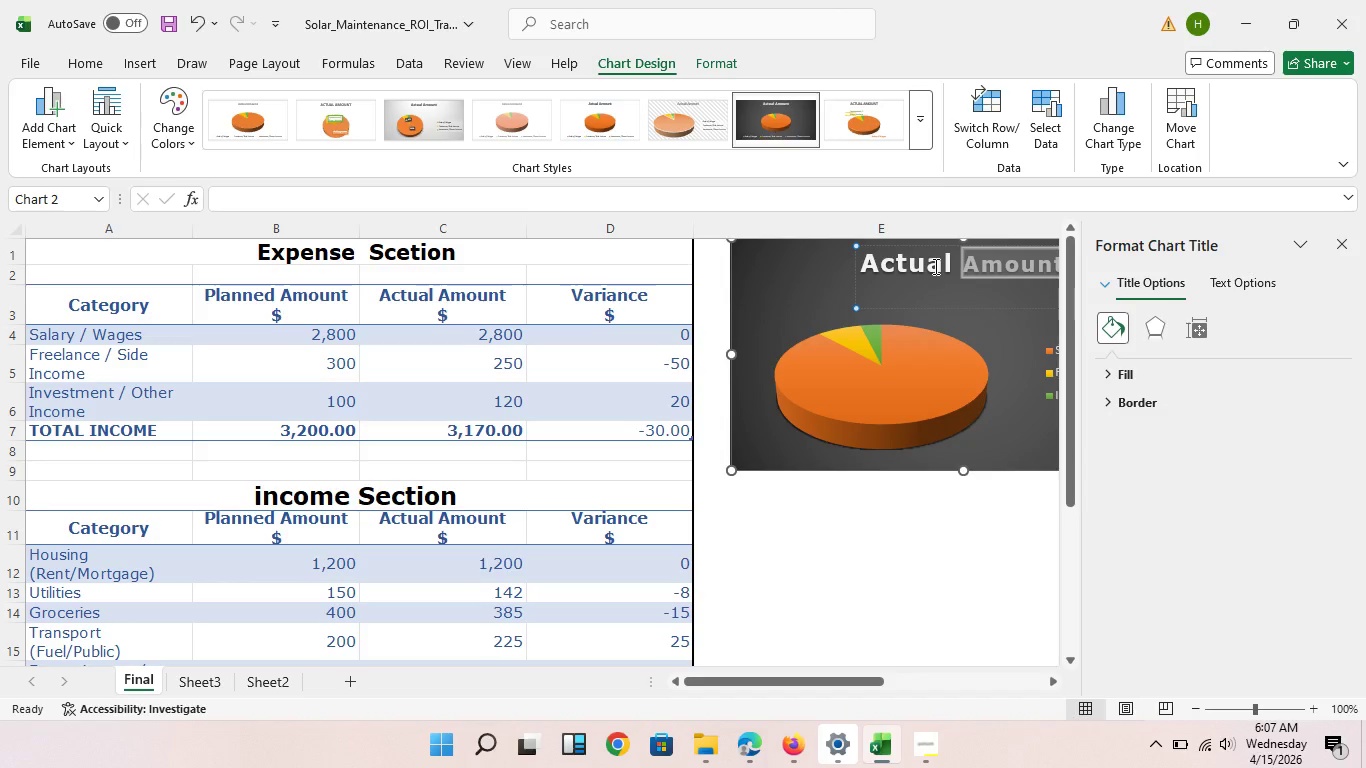 
double_click([934, 268])
 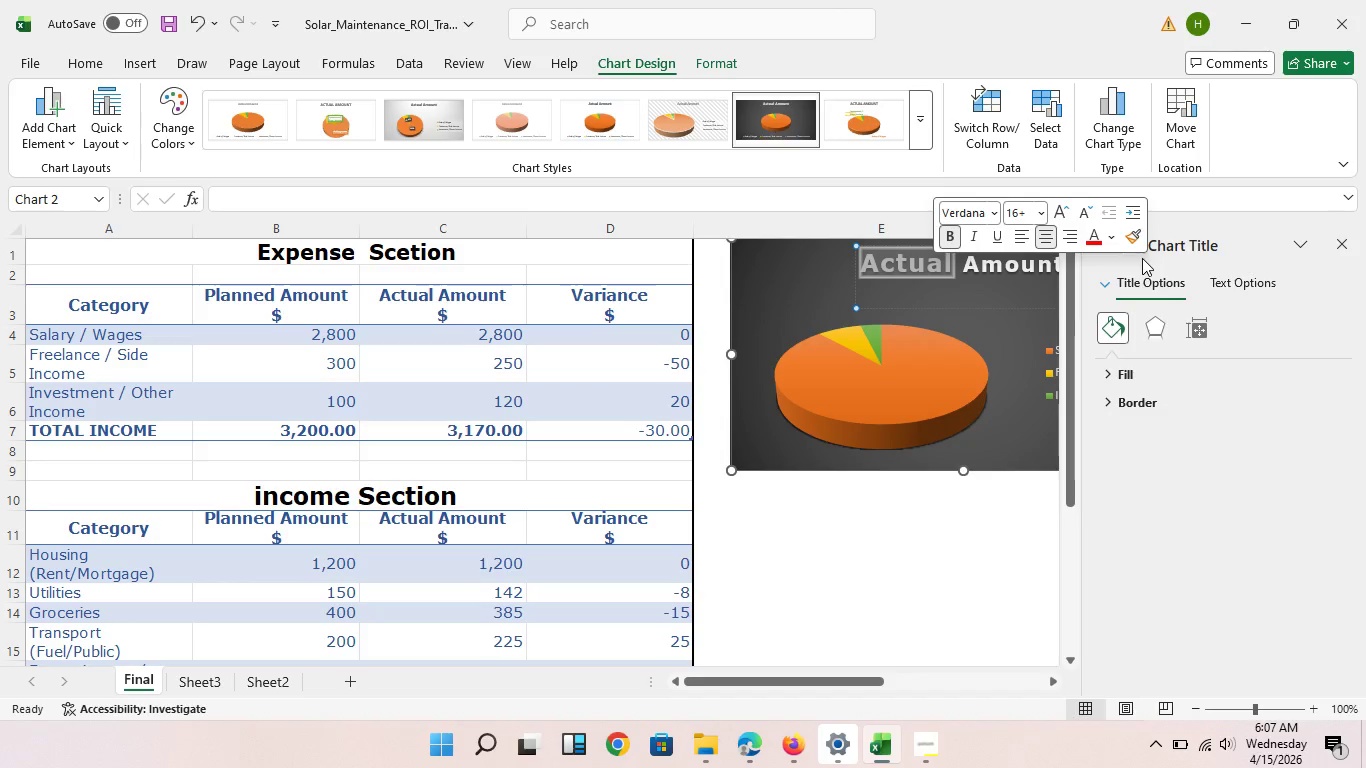 
triple_click([934, 268])
 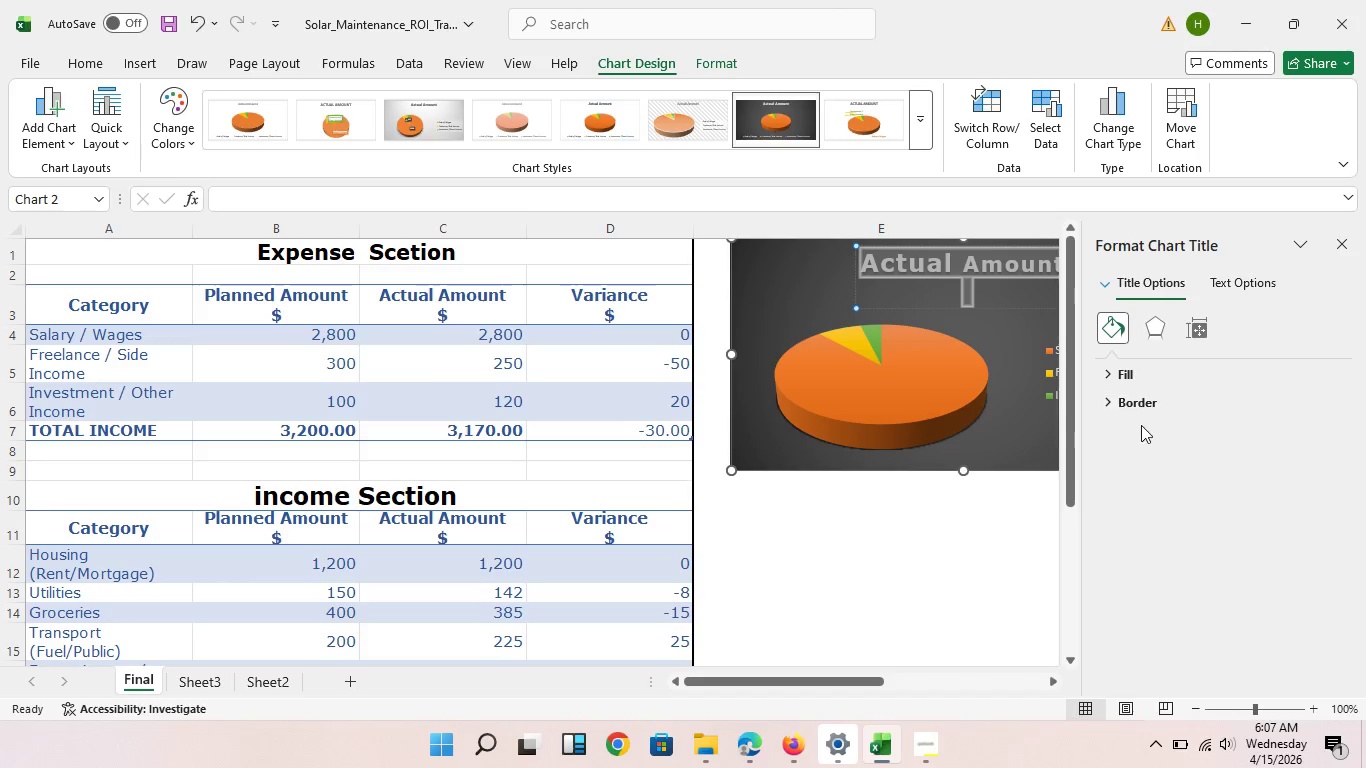 
left_click([1138, 399])
 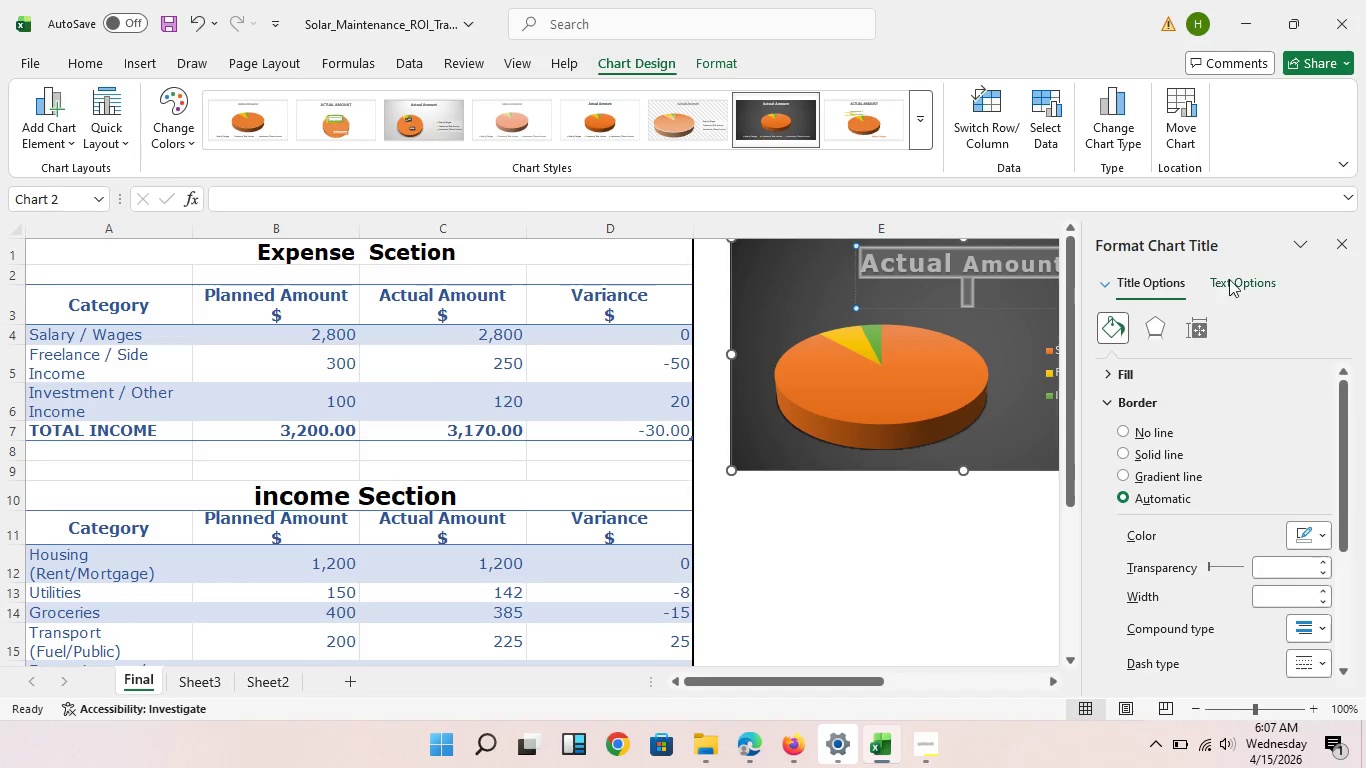 
left_click([1239, 279])
 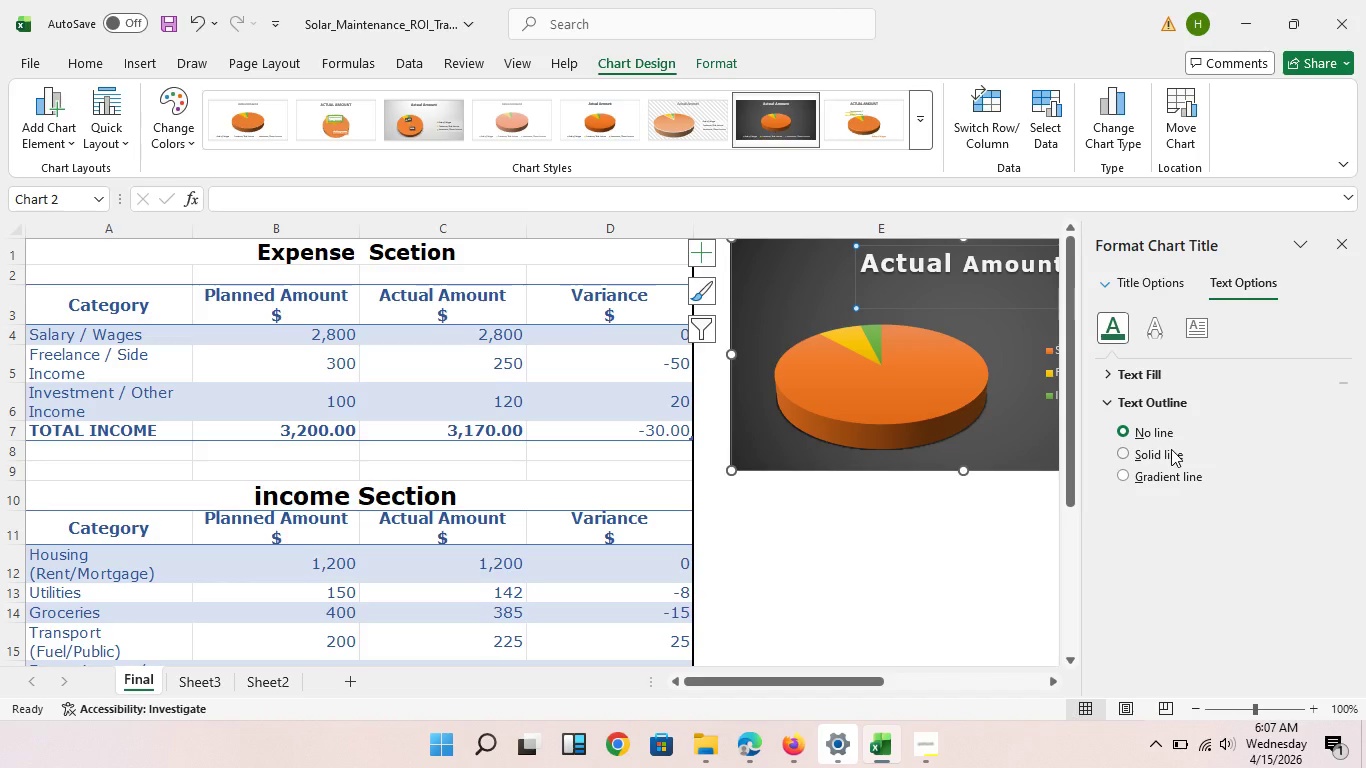 
left_click([1168, 456])
 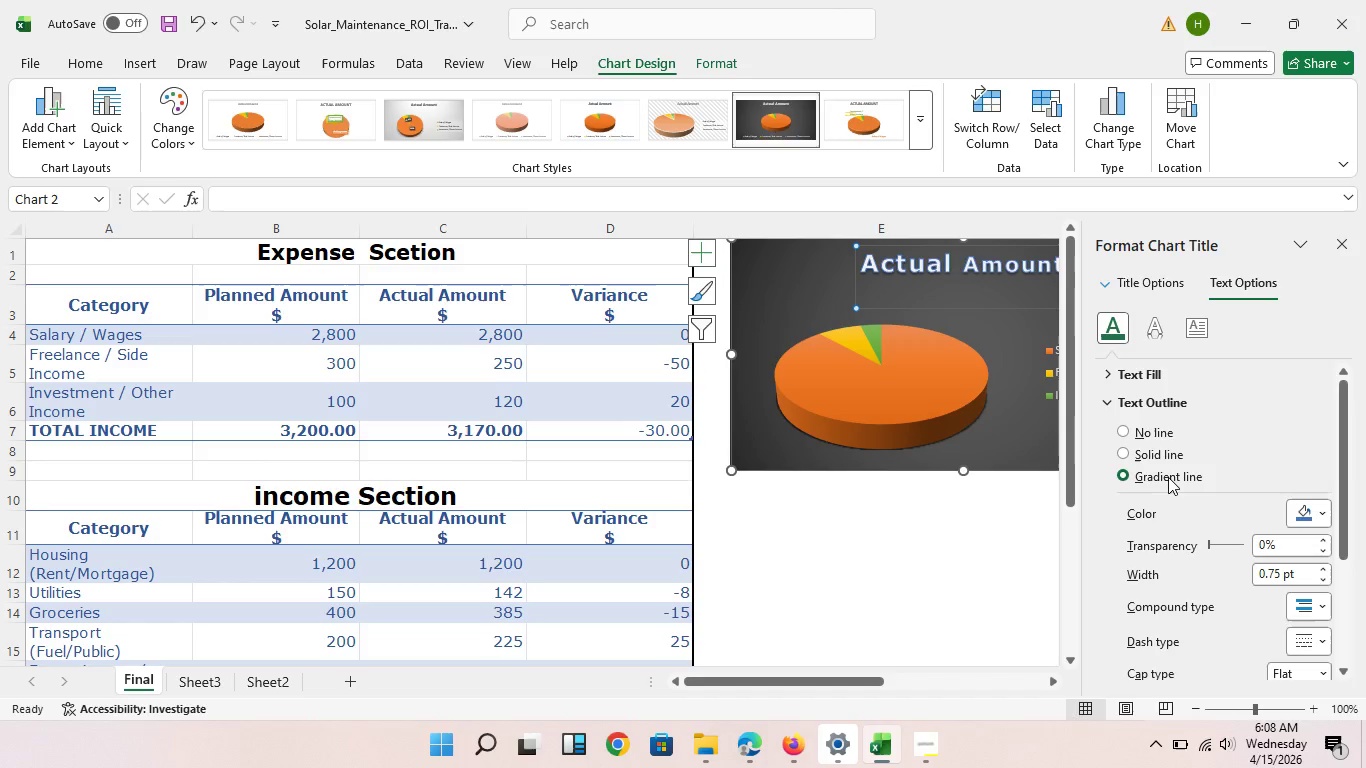 
left_click([1168, 477])
 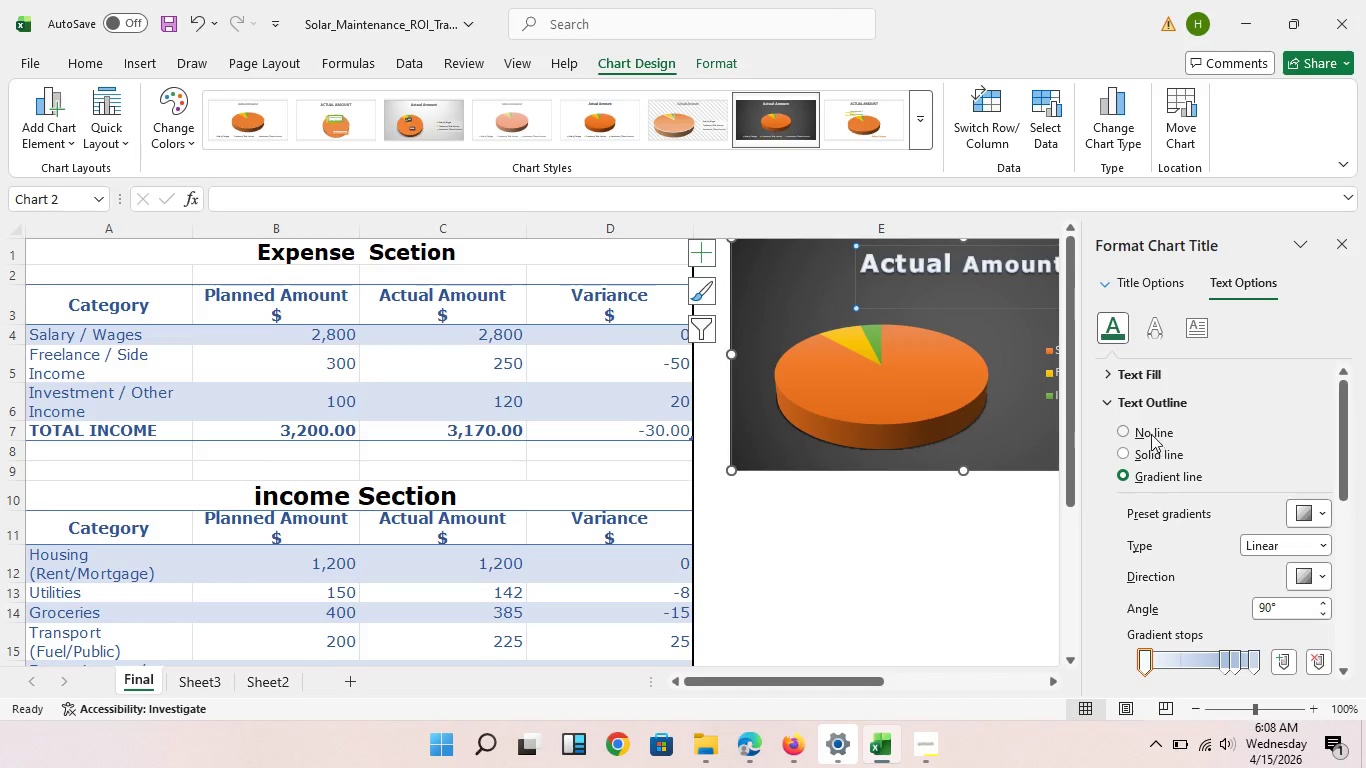 
left_click([1153, 435])
 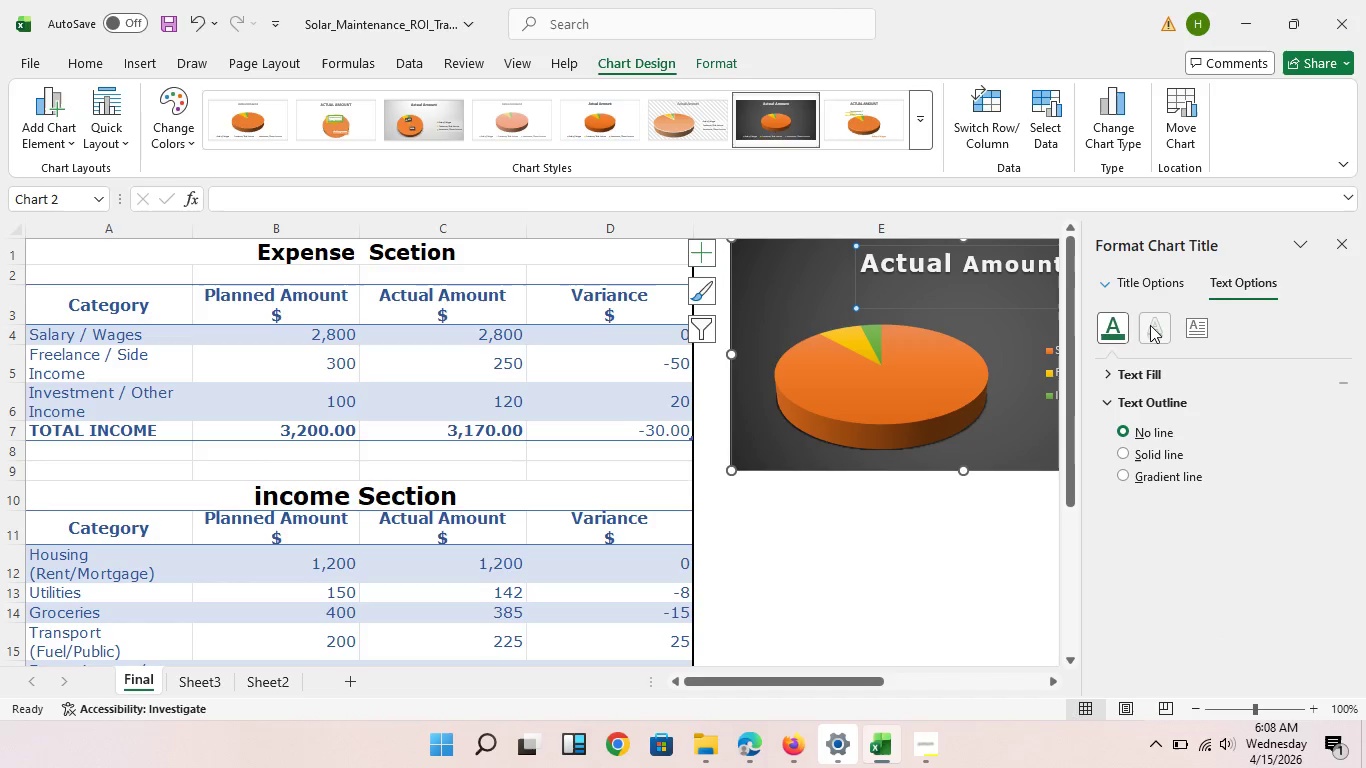 
left_click([1150, 325])
 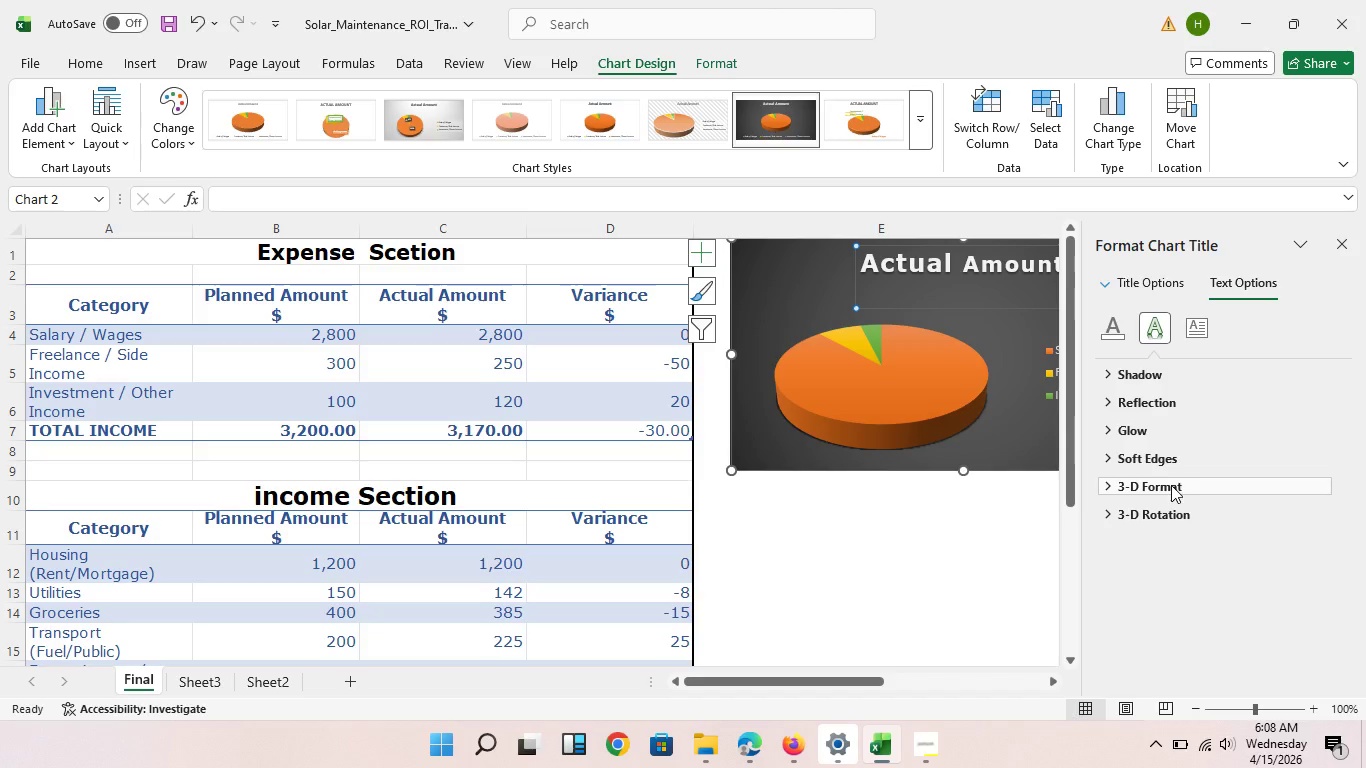 
left_click([1171, 485])
 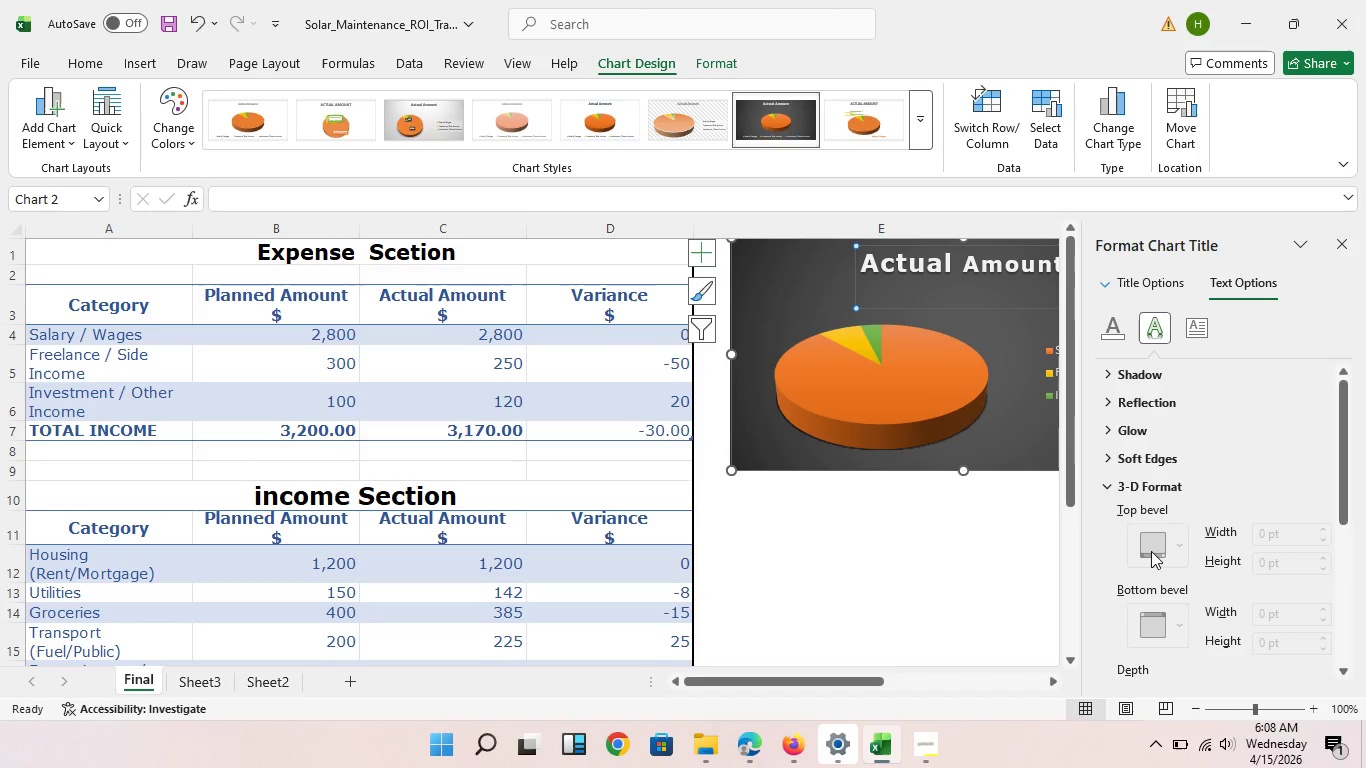 
left_click([1151, 551])
 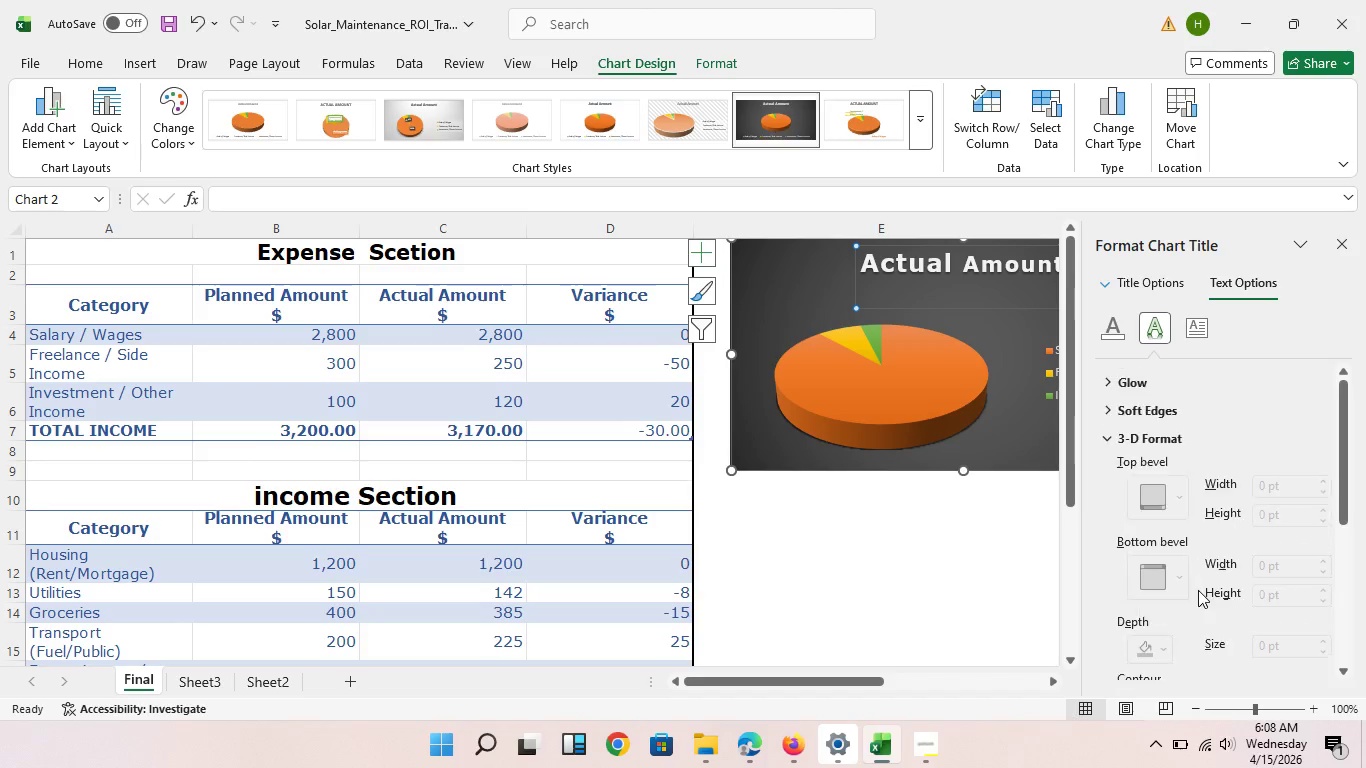 
scroll: coordinate [1198, 588], scroll_direction: none, amount: 0.0
 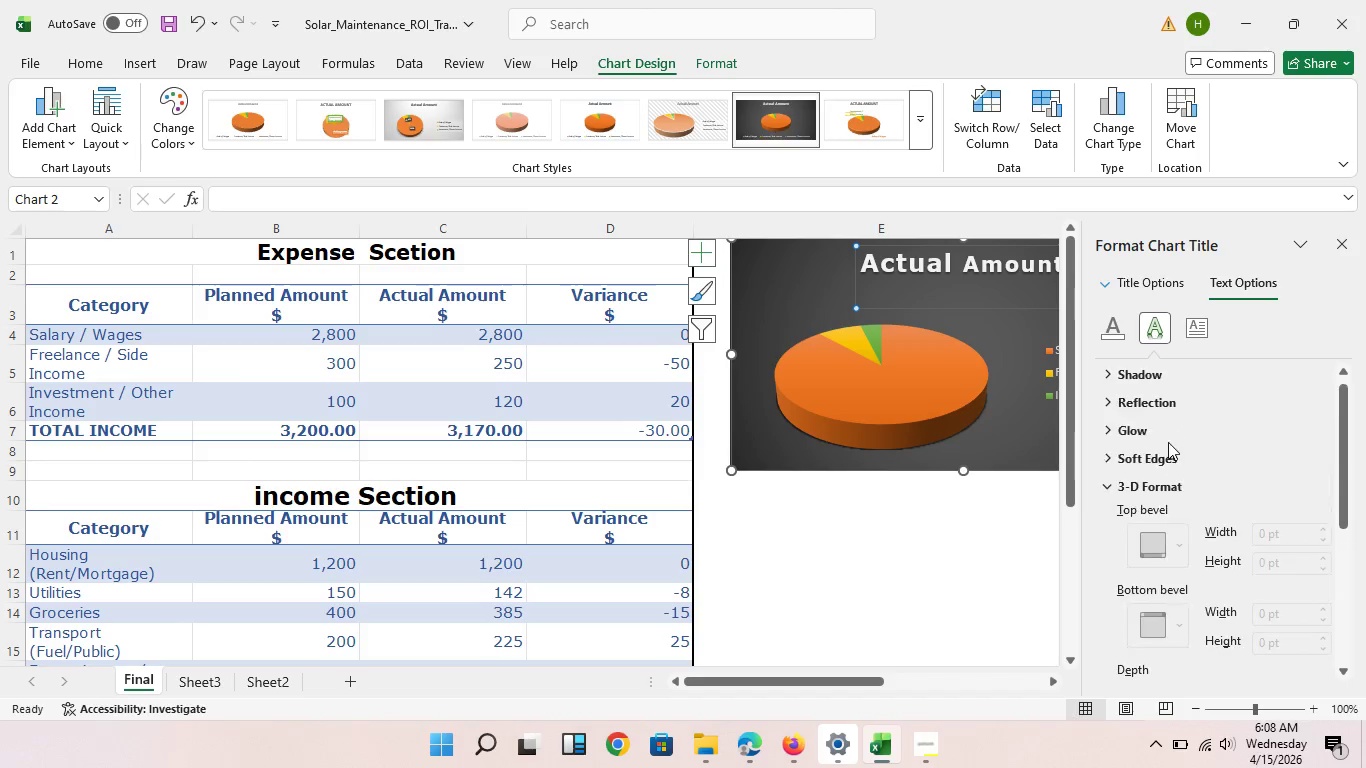 
scroll: coordinate [1167, 423], scroll_direction: up, amount: 2.0
 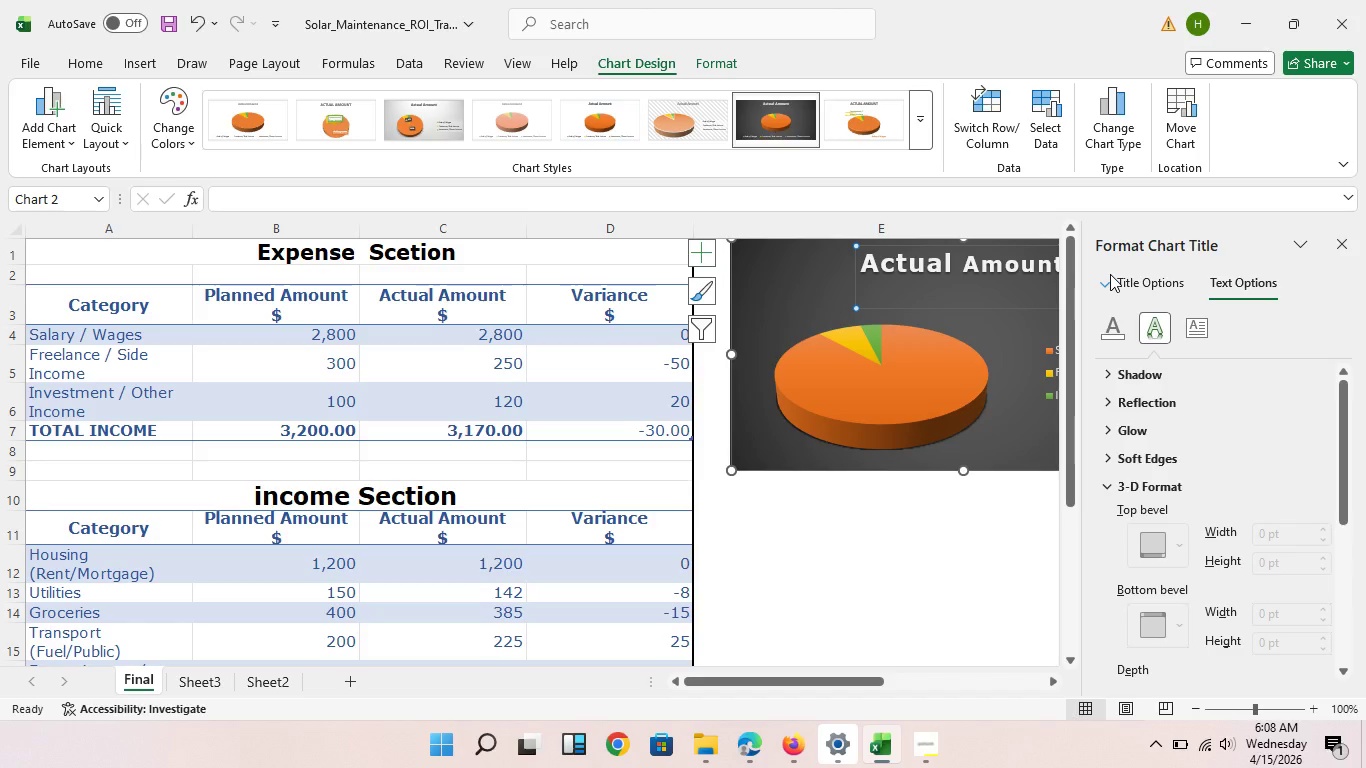 
left_click([1110, 274])
 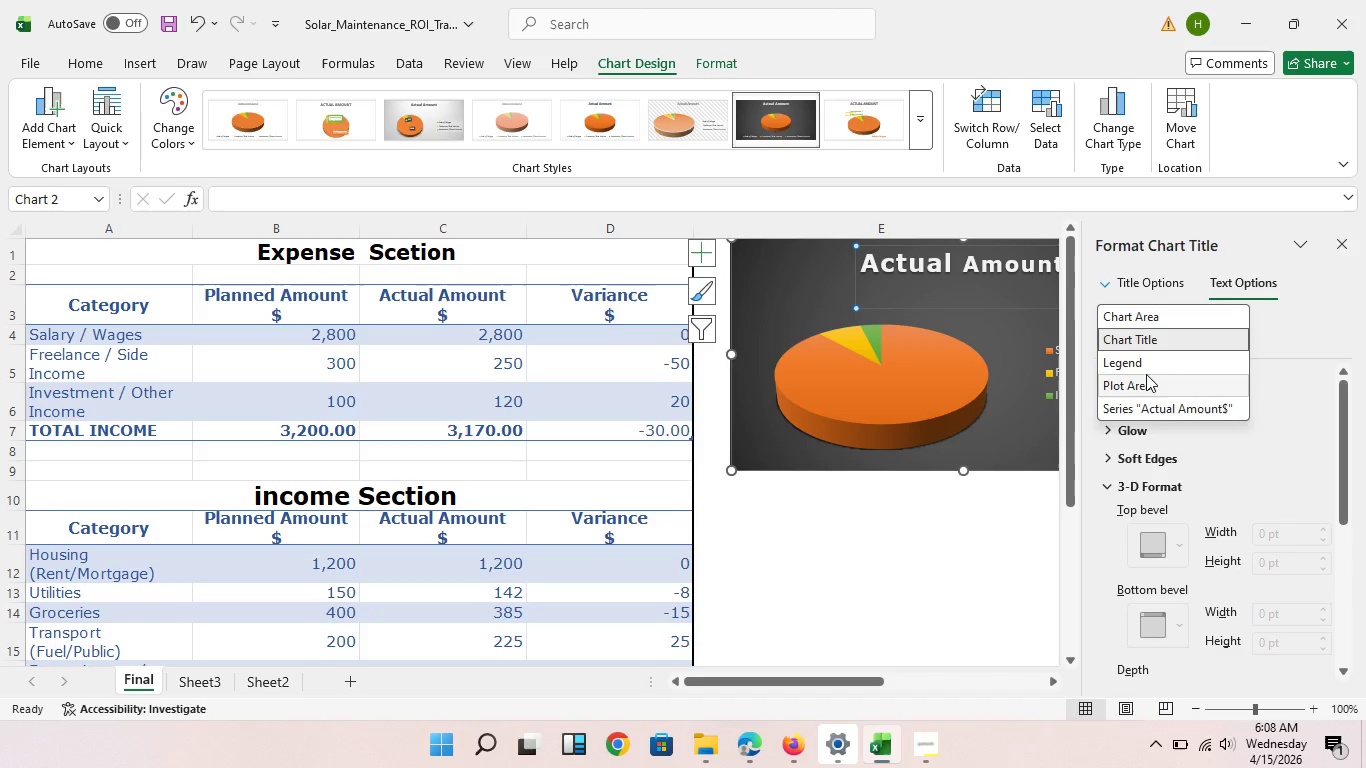 
wait(5.3)
 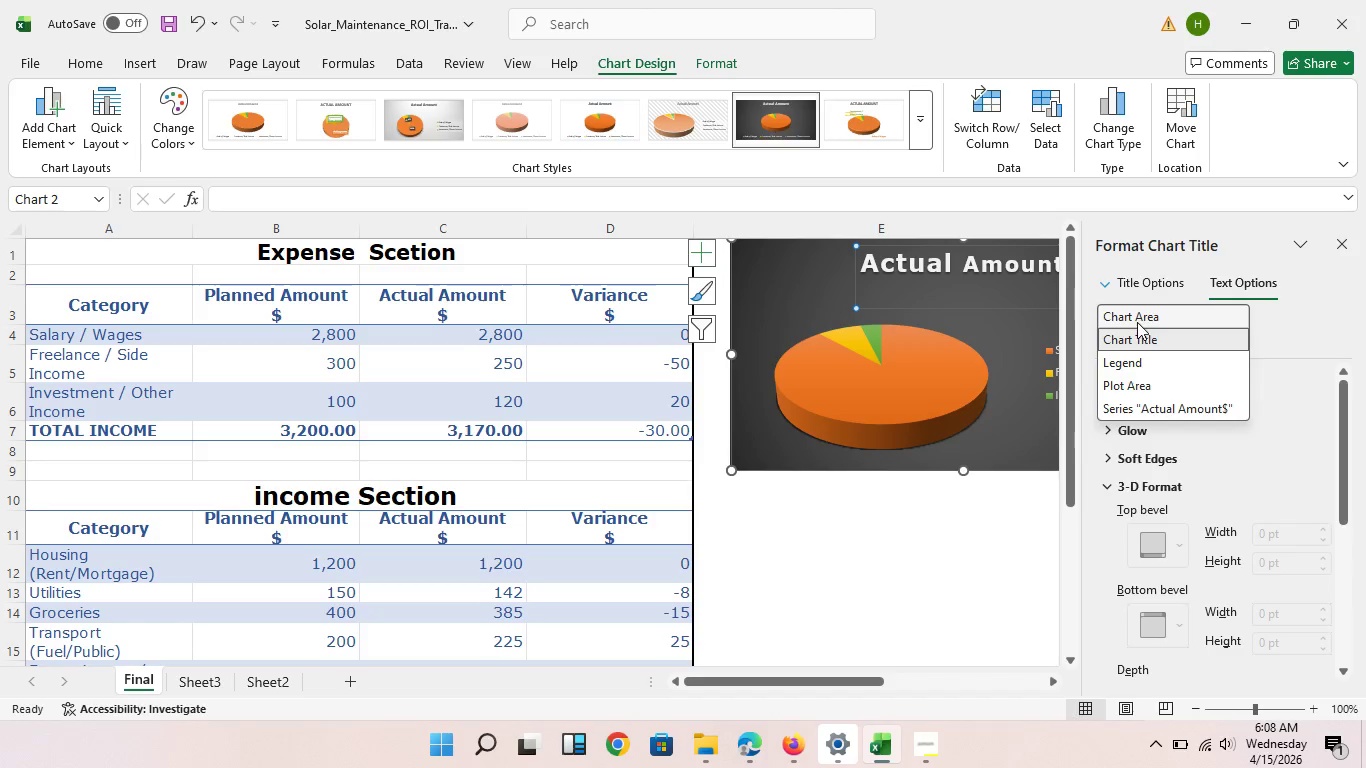 
left_click([985, 573])
 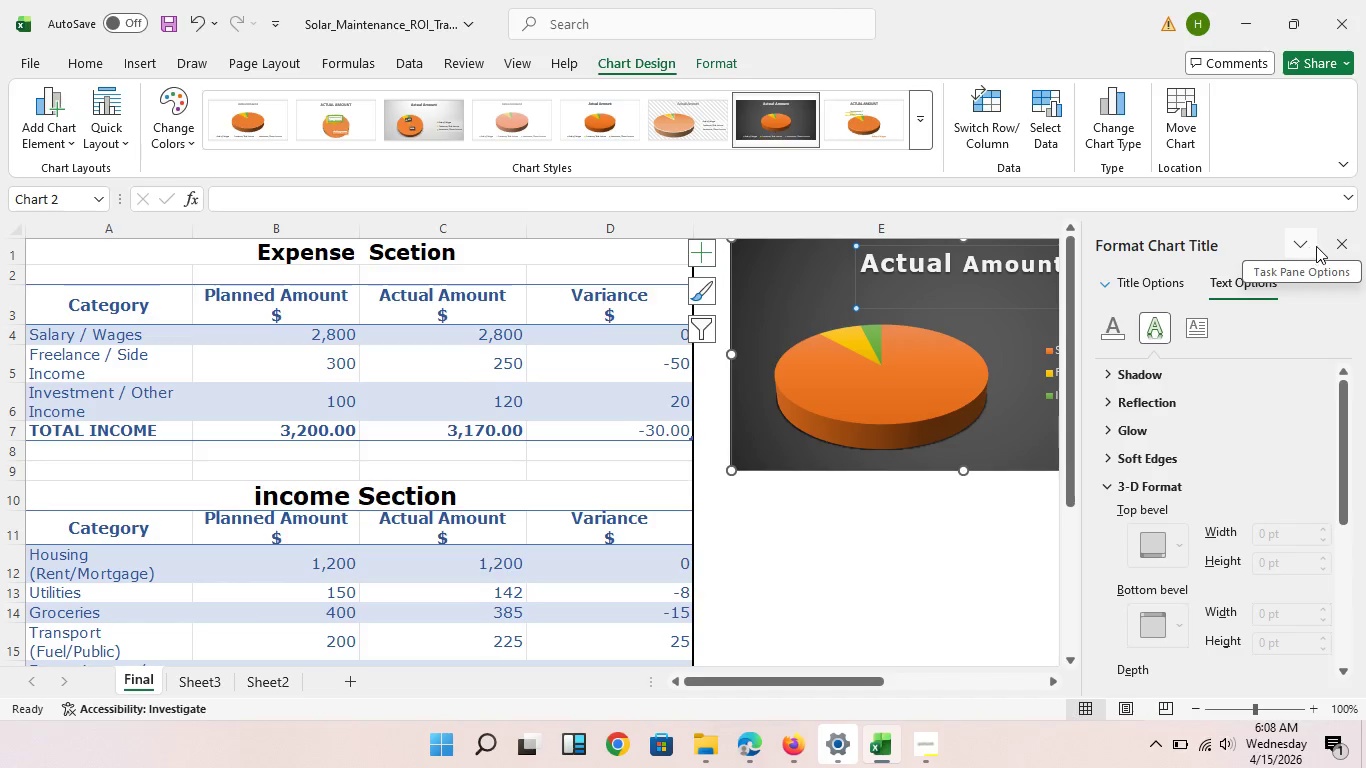 
wait(5.61)
 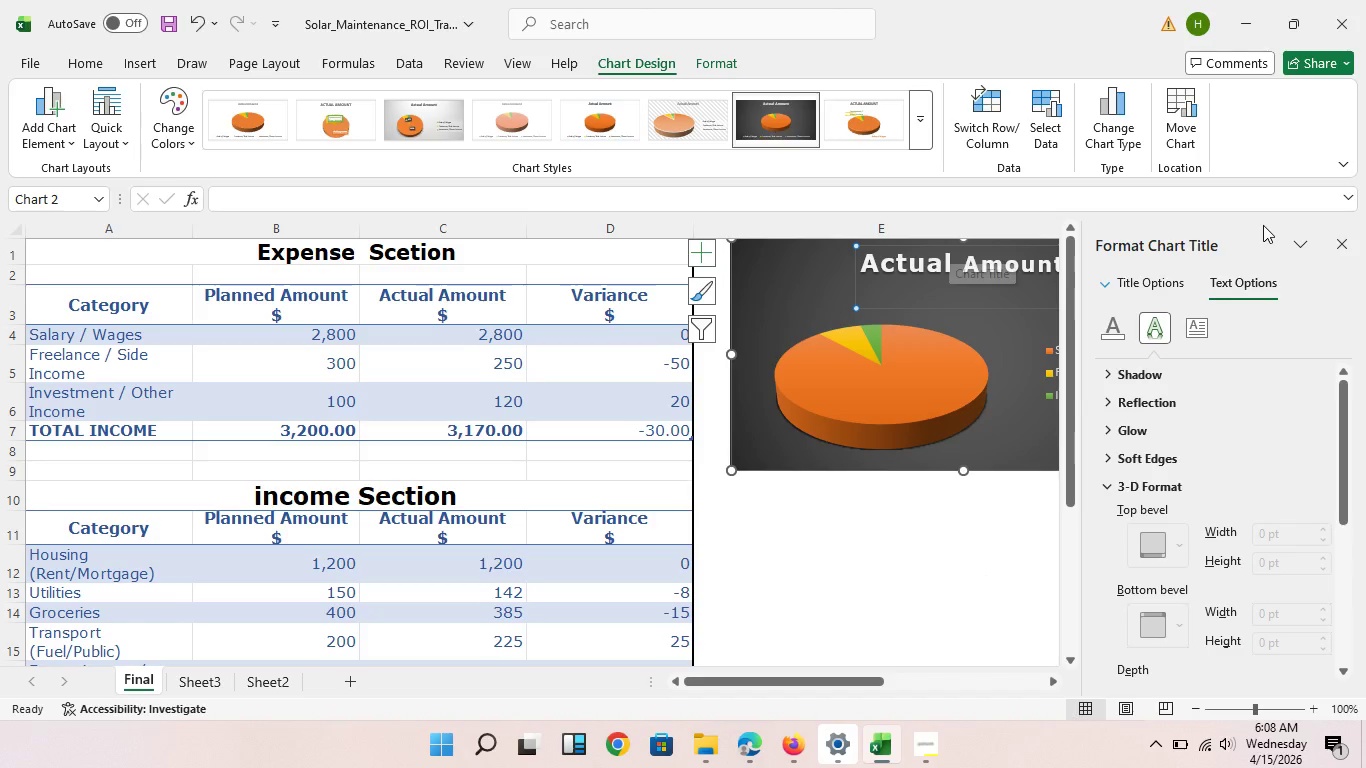 
left_click([1352, 252])
 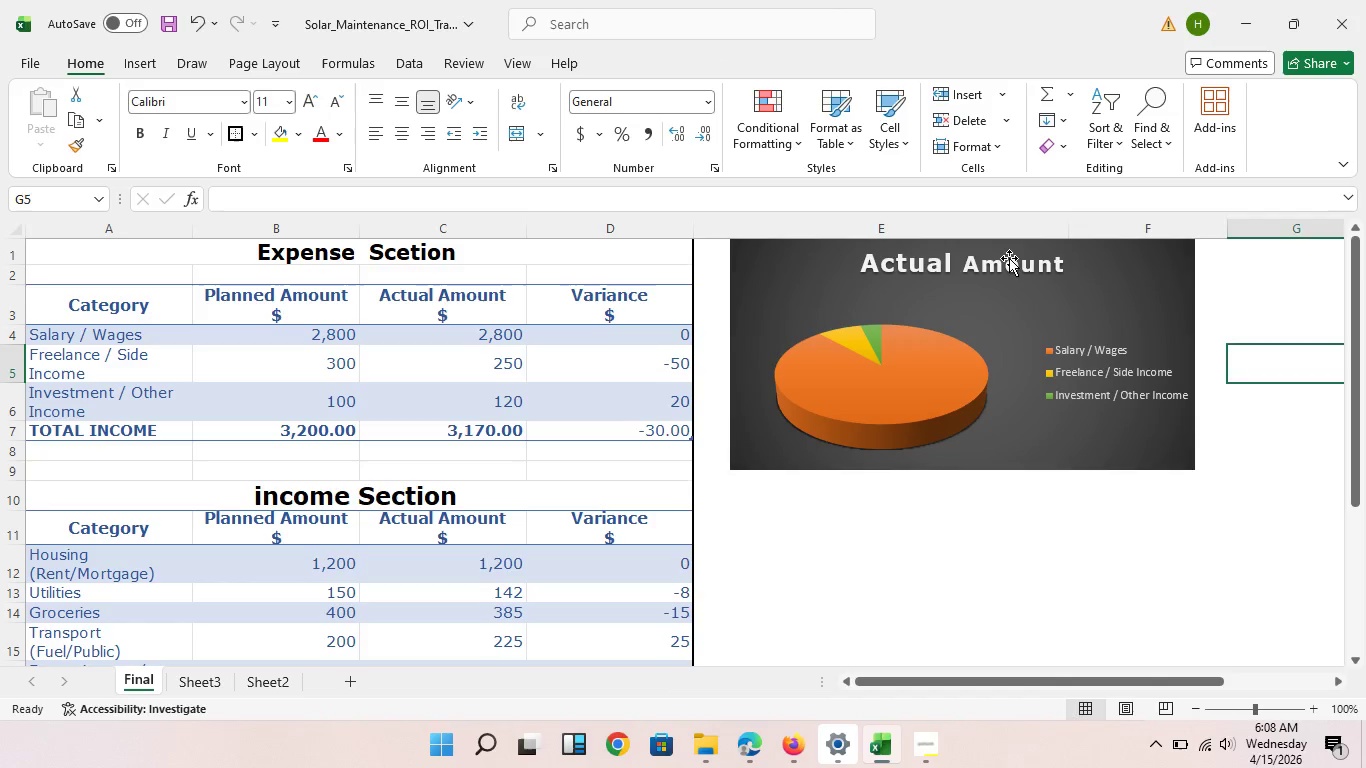 
double_click([1009, 258])
 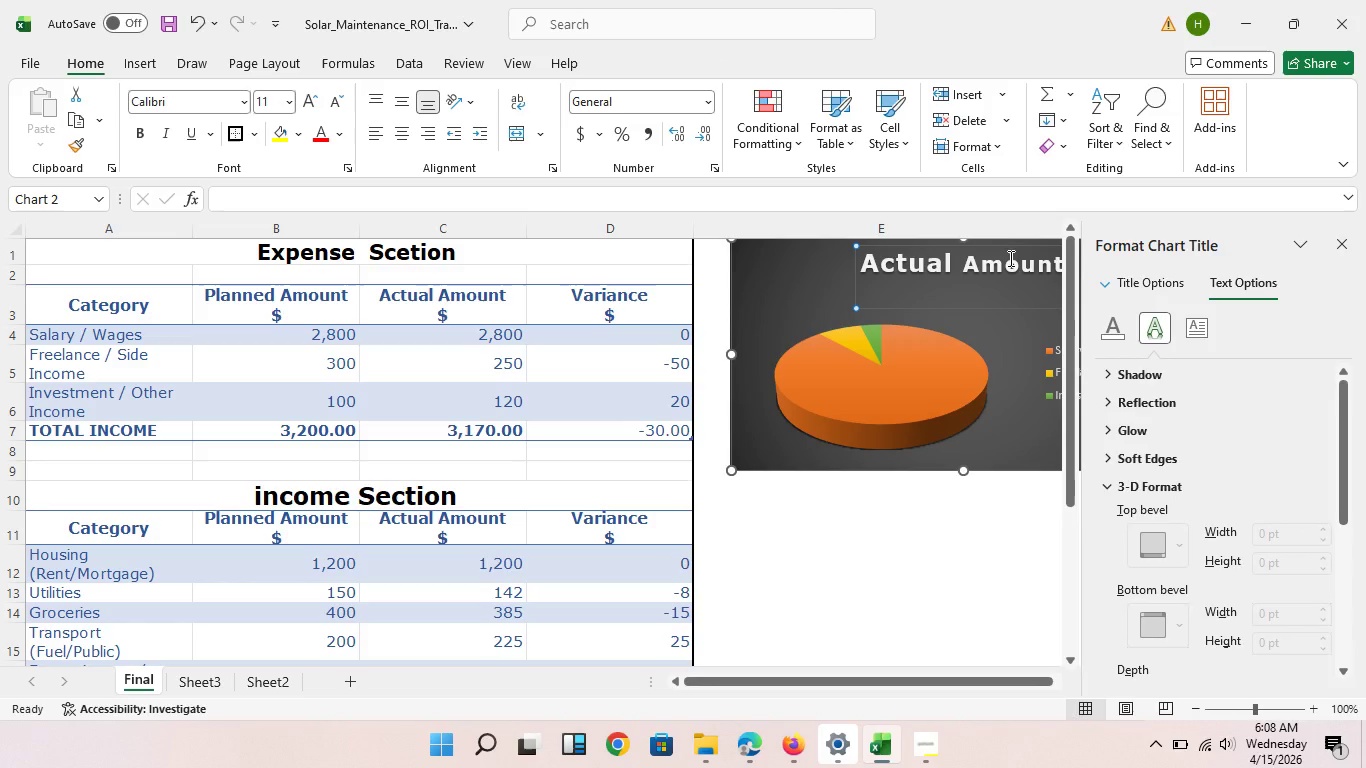 
triple_click([1009, 258])
 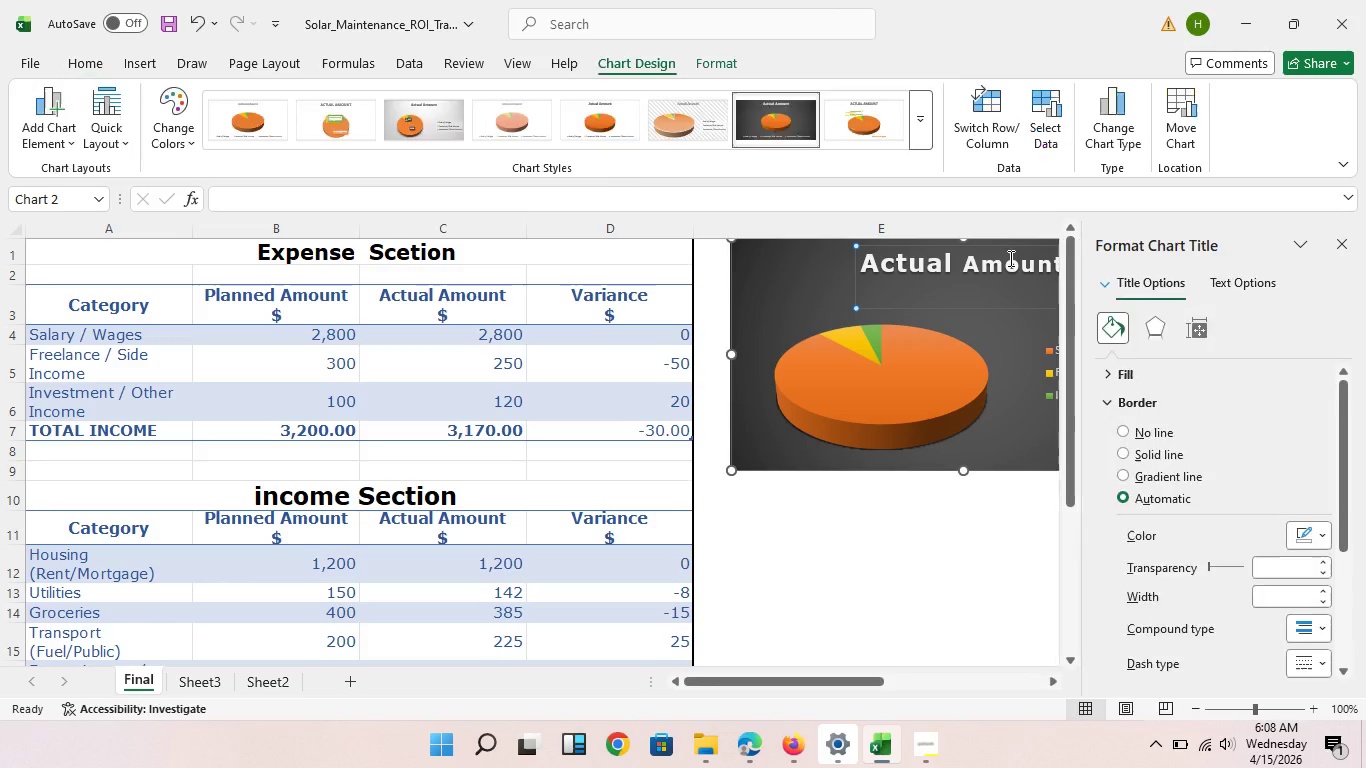 
double_click([1009, 258])
 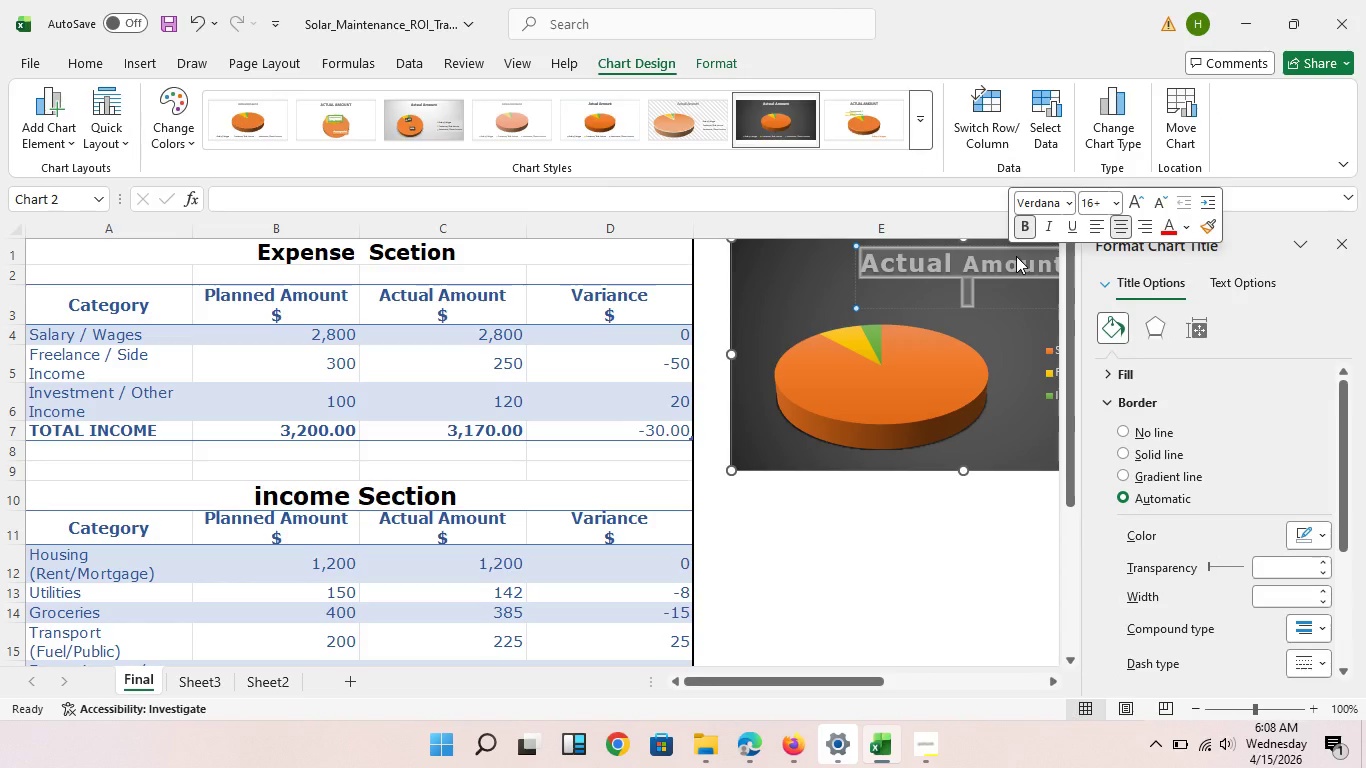 
triple_click([1009, 258])
 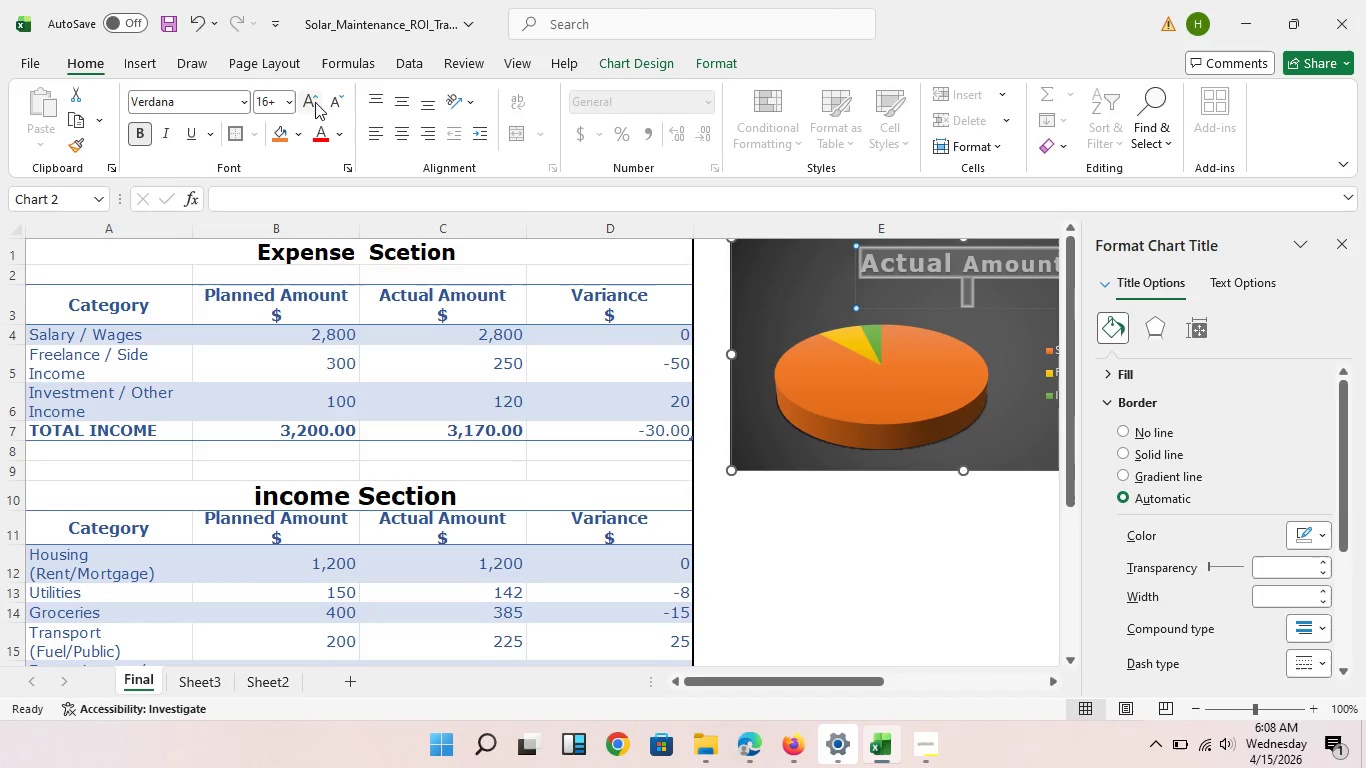 
wait(11.67)
 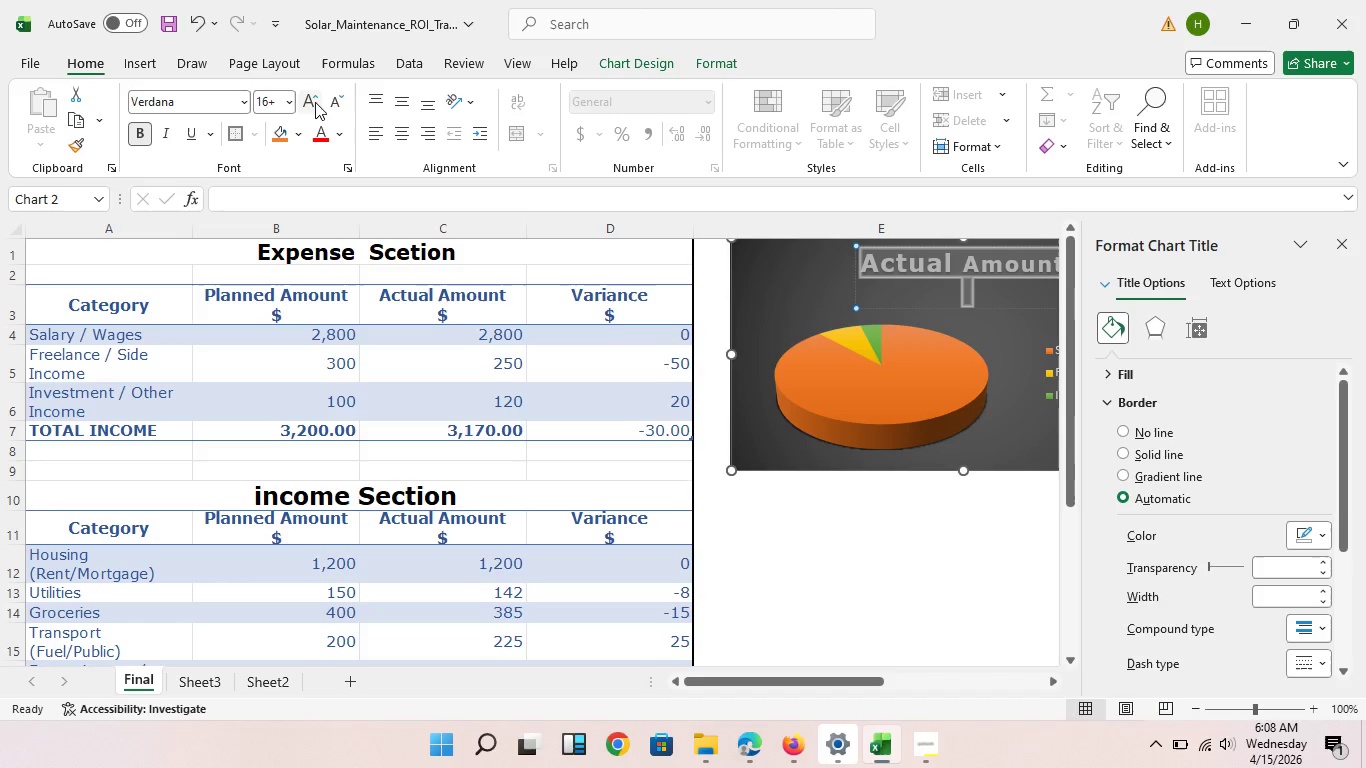 
left_click([343, 102])
 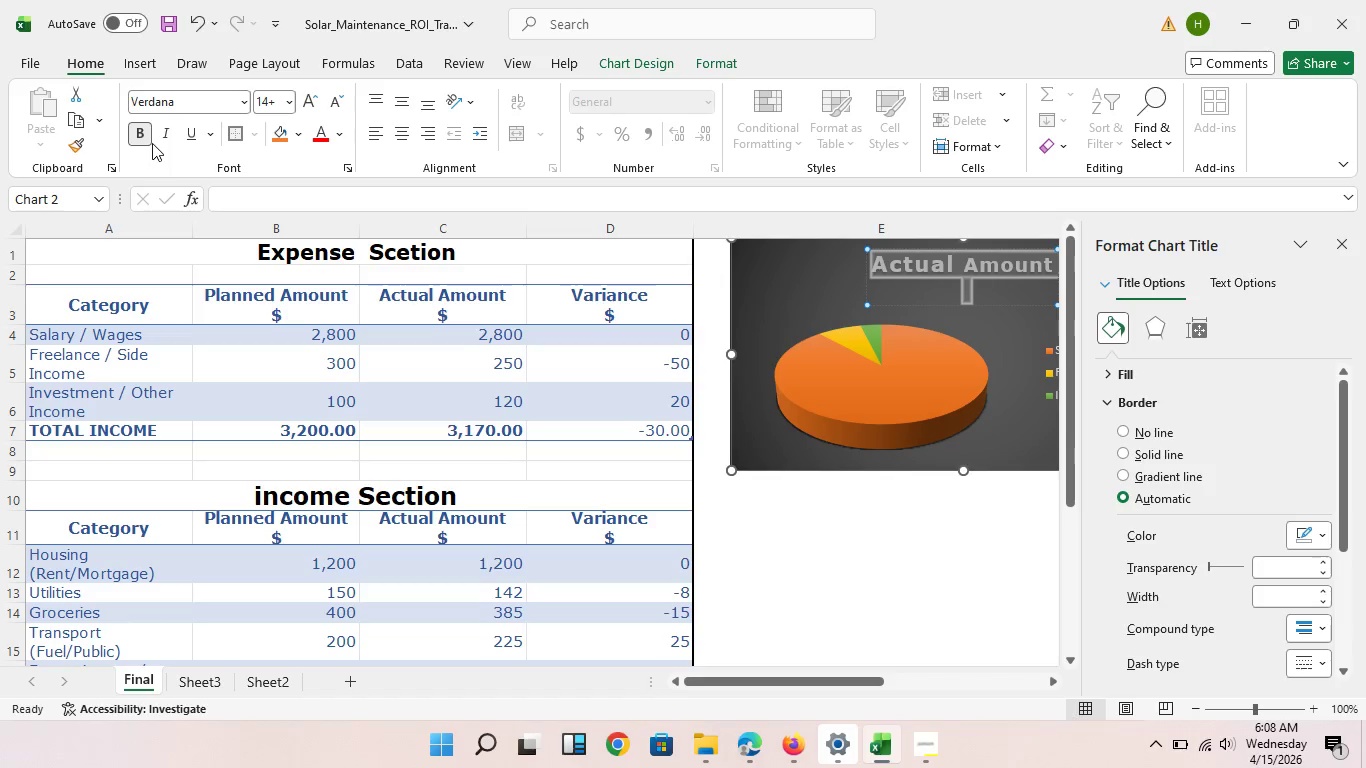 
left_click([166, 131])
 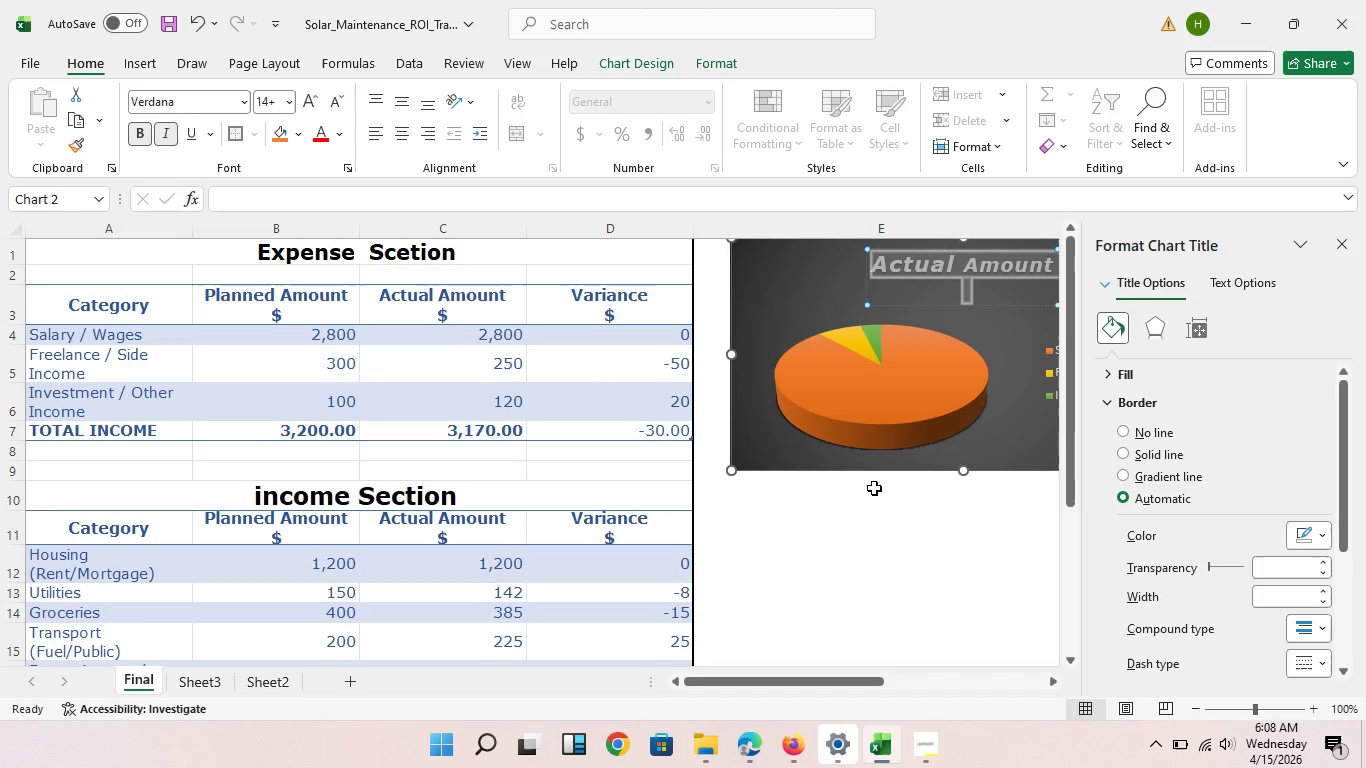 
left_click([881, 518])
 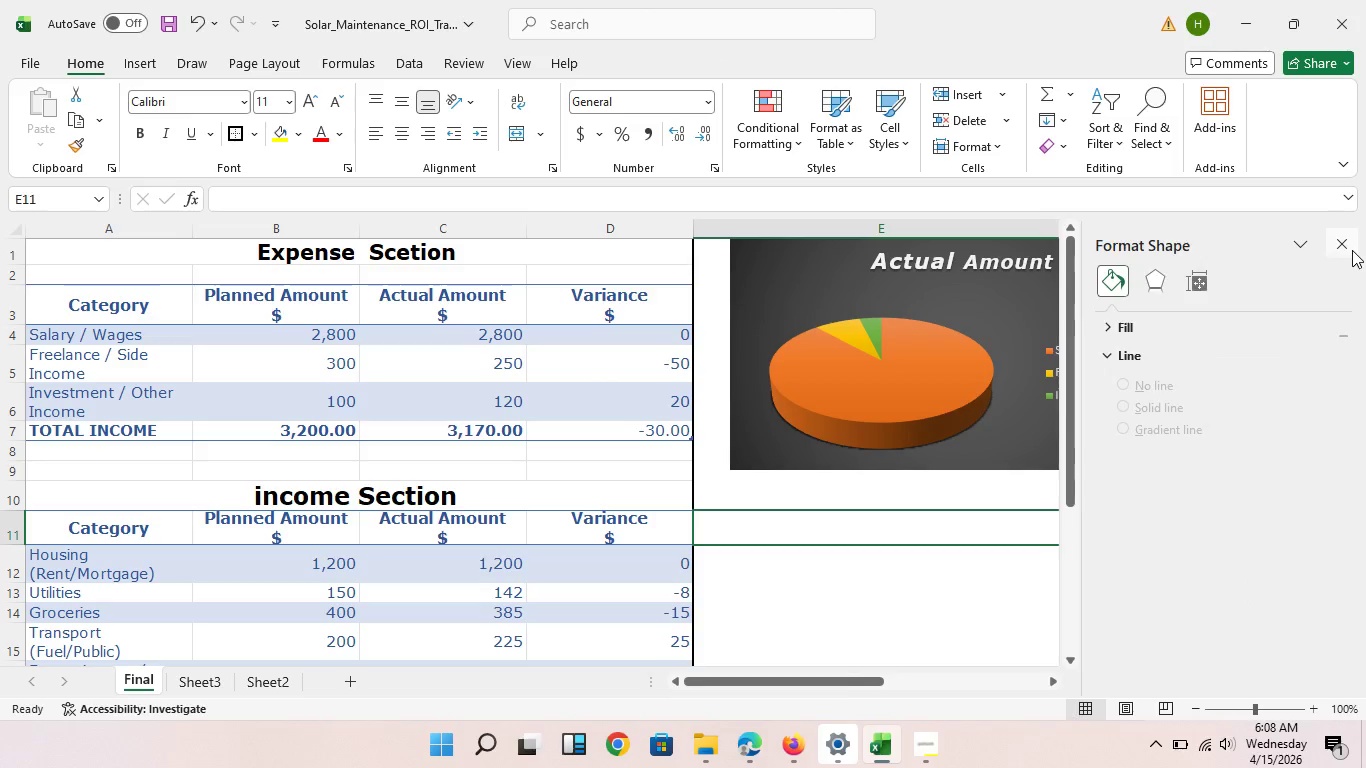 
left_click([1352, 250])
 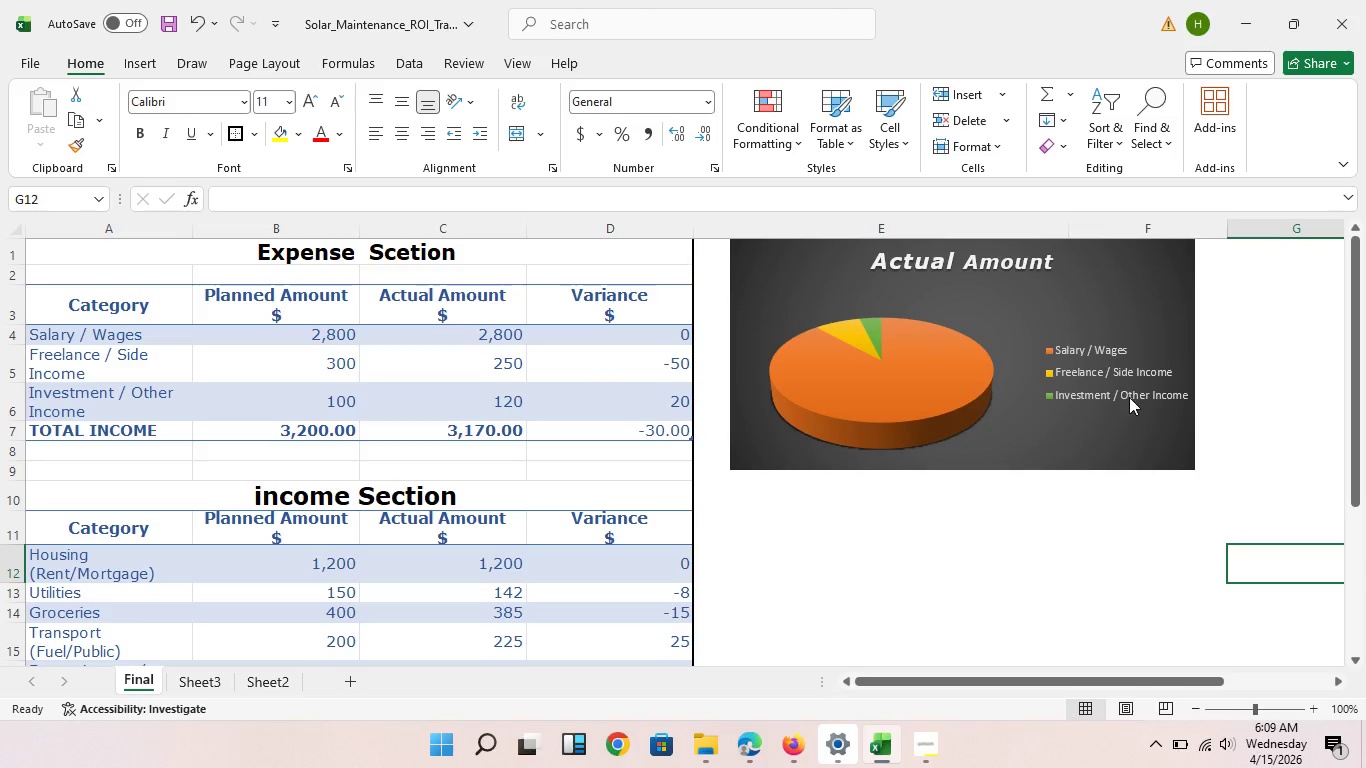 
left_click([1240, 559])
 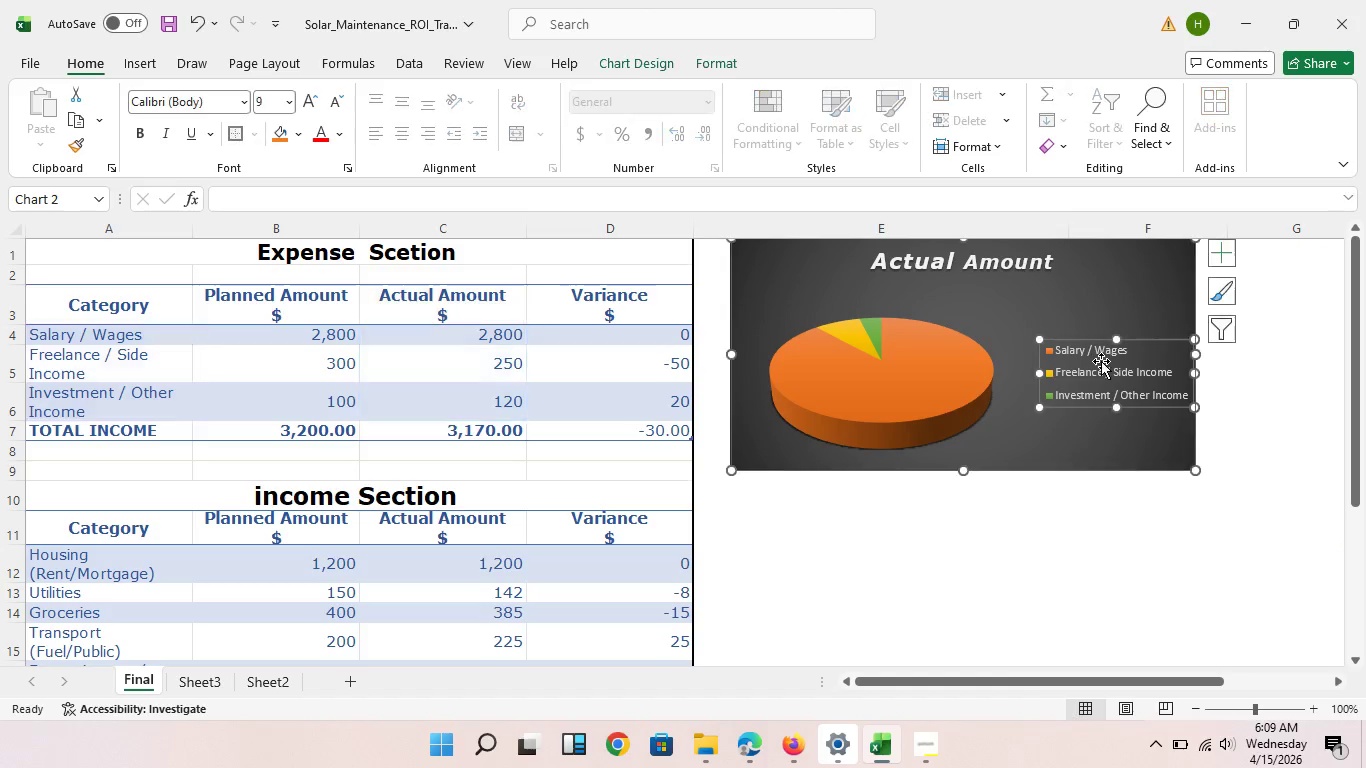 
left_click([1102, 361])
 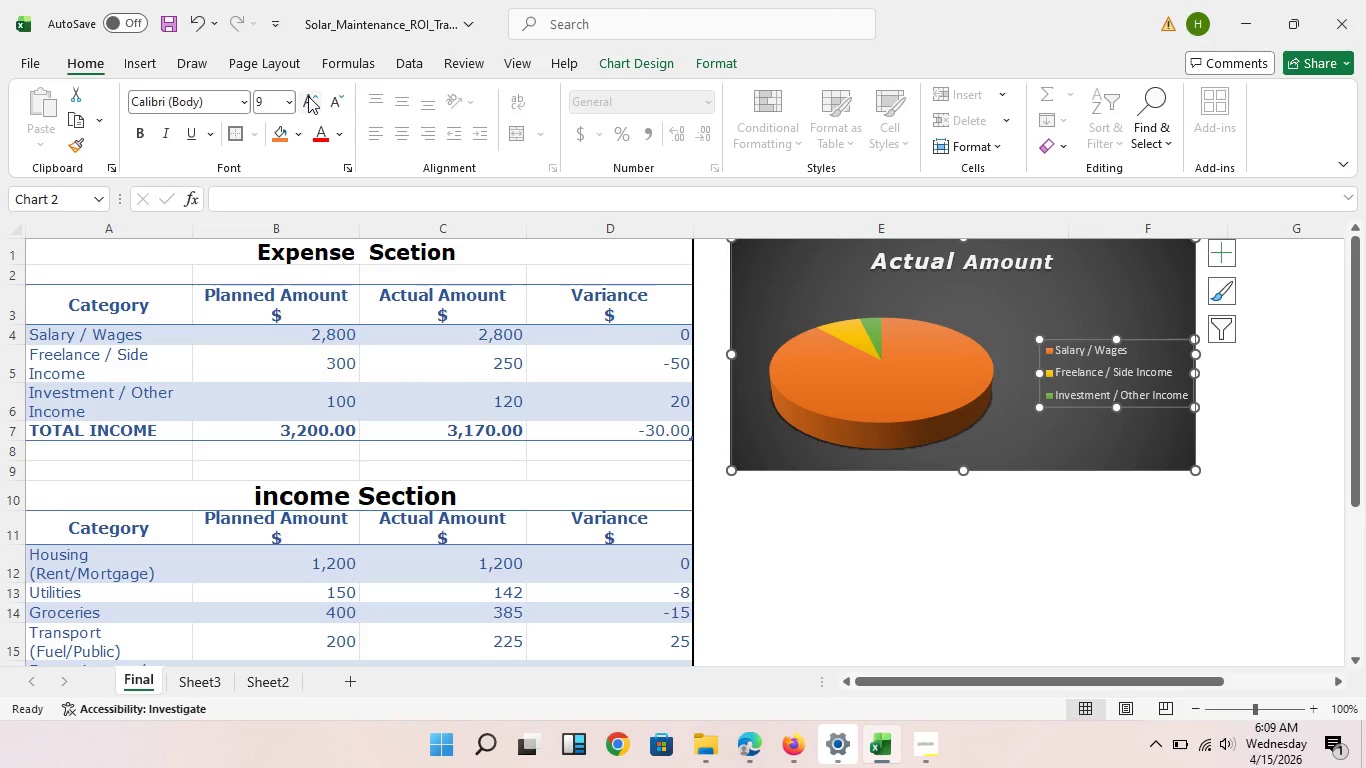 
left_click([308, 96])
 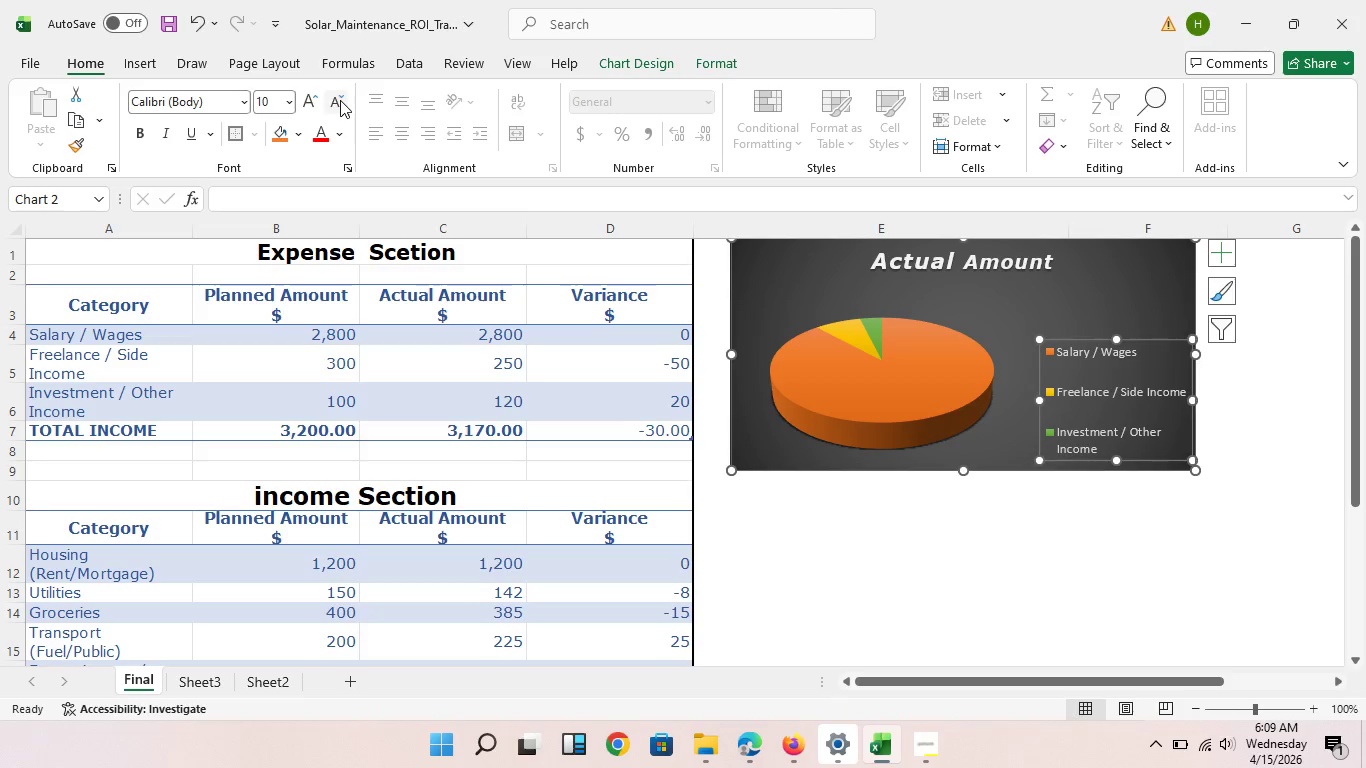 
left_click([340, 100])
 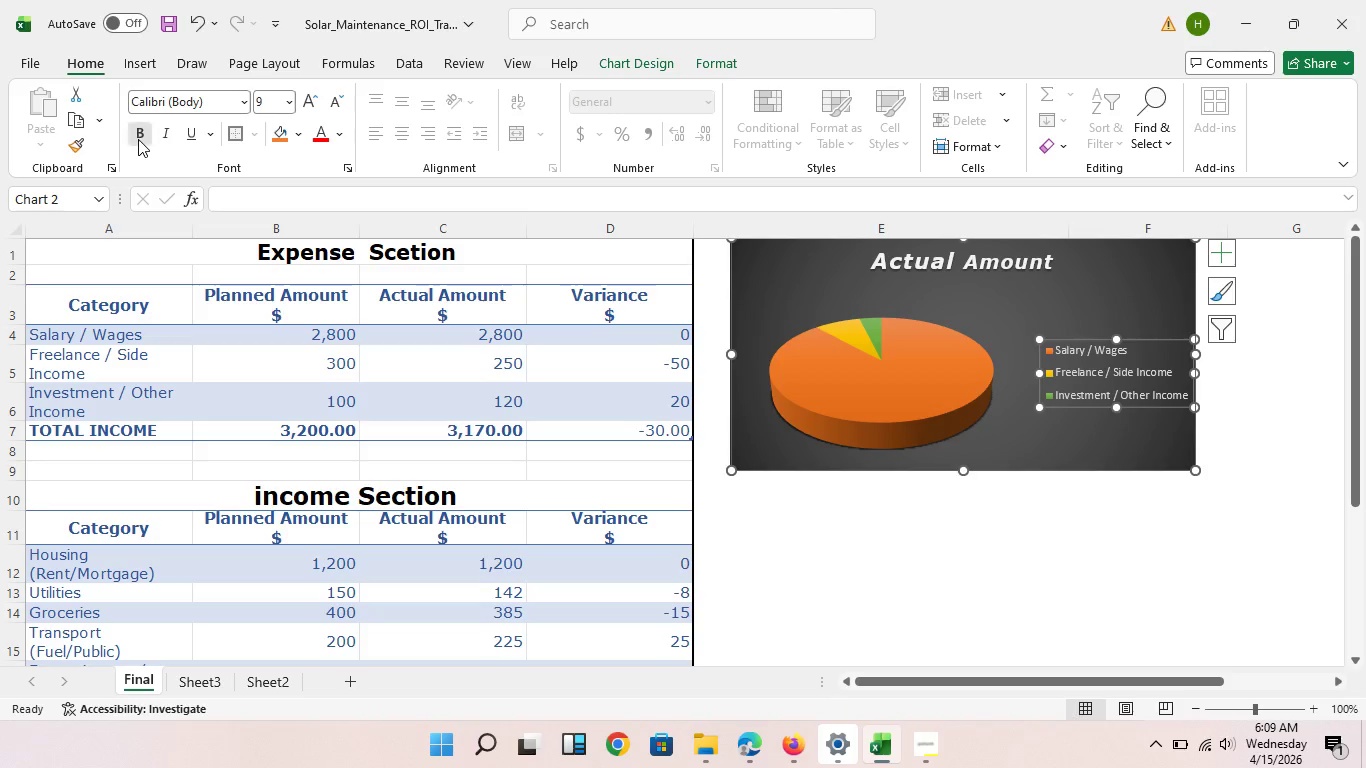 
left_click([138, 139])
 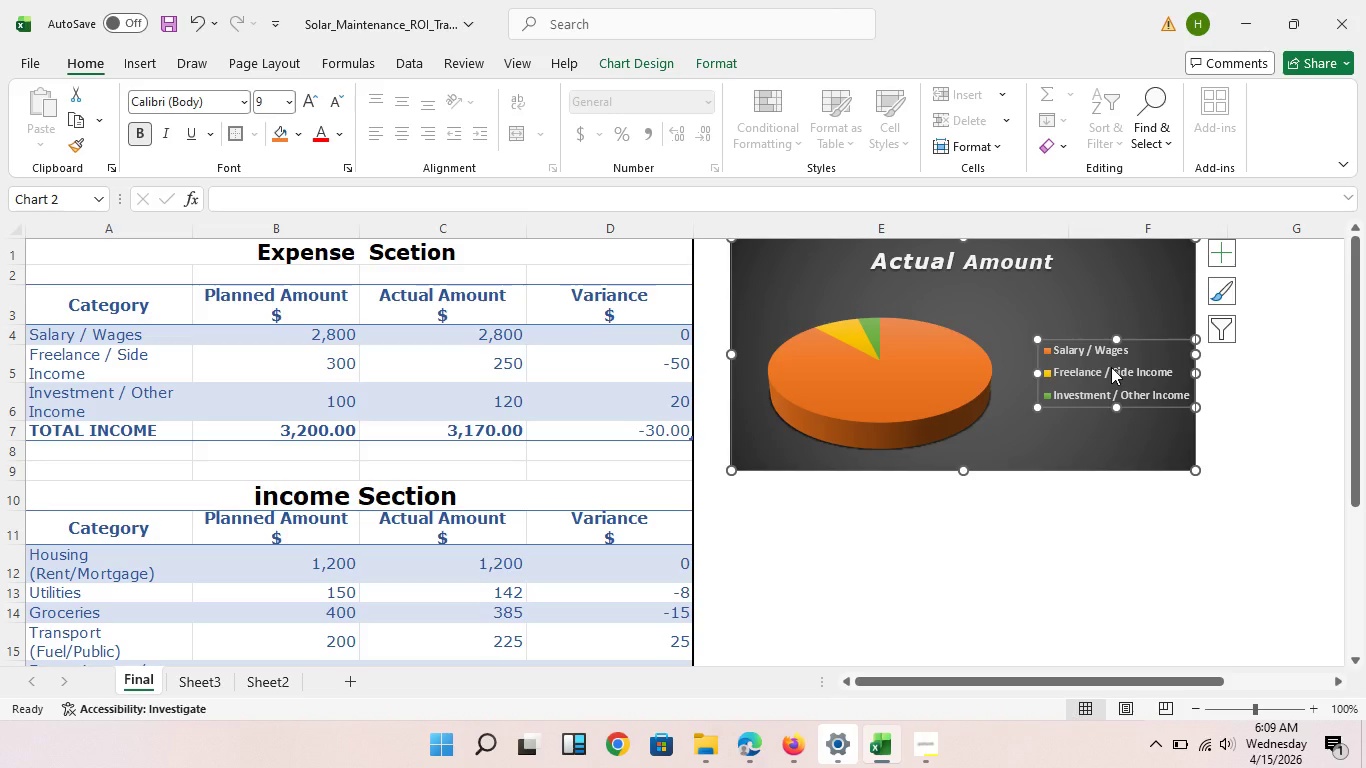 
wait(5.39)
 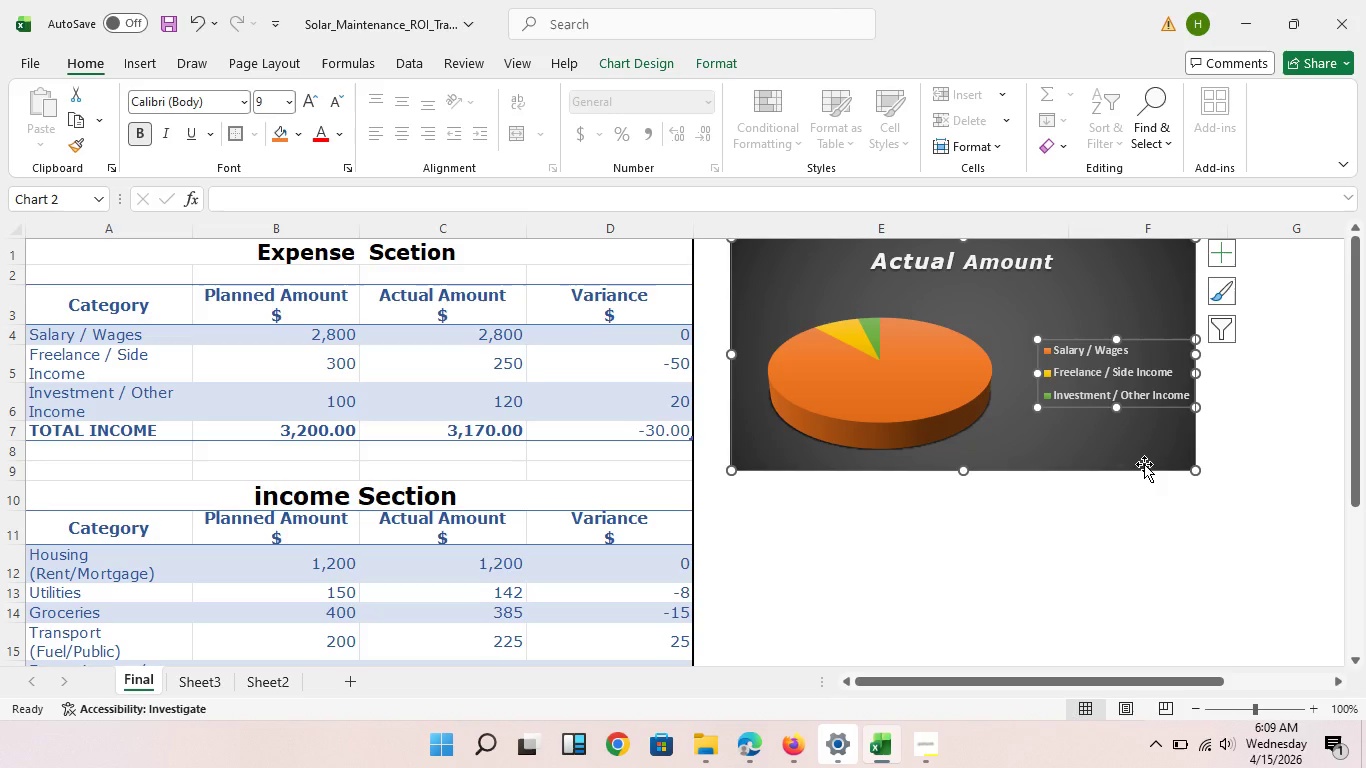 
left_click_drag(start_coordinate=[1108, 361], to_coordinate=[1114, 450])
 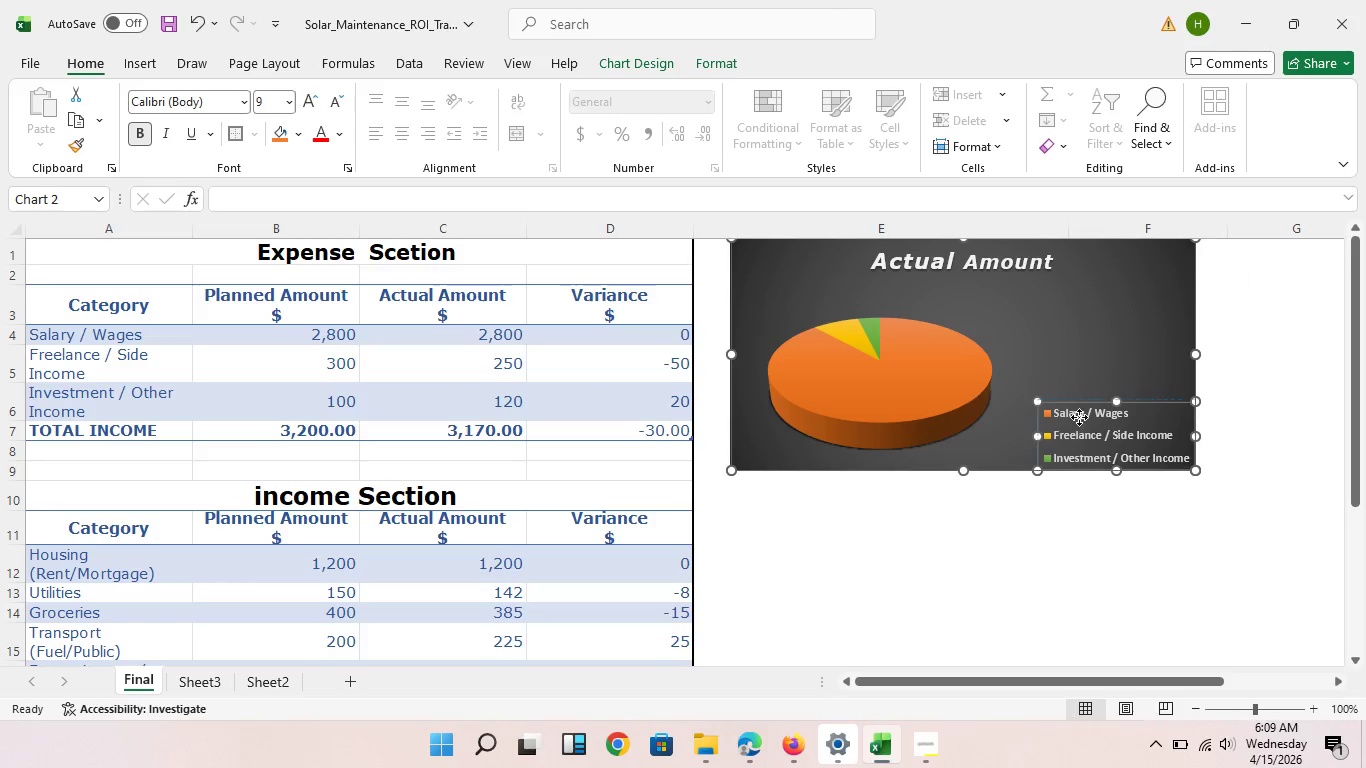 
left_click_drag(start_coordinate=[1079, 427], to_coordinate=[1075, 408])
 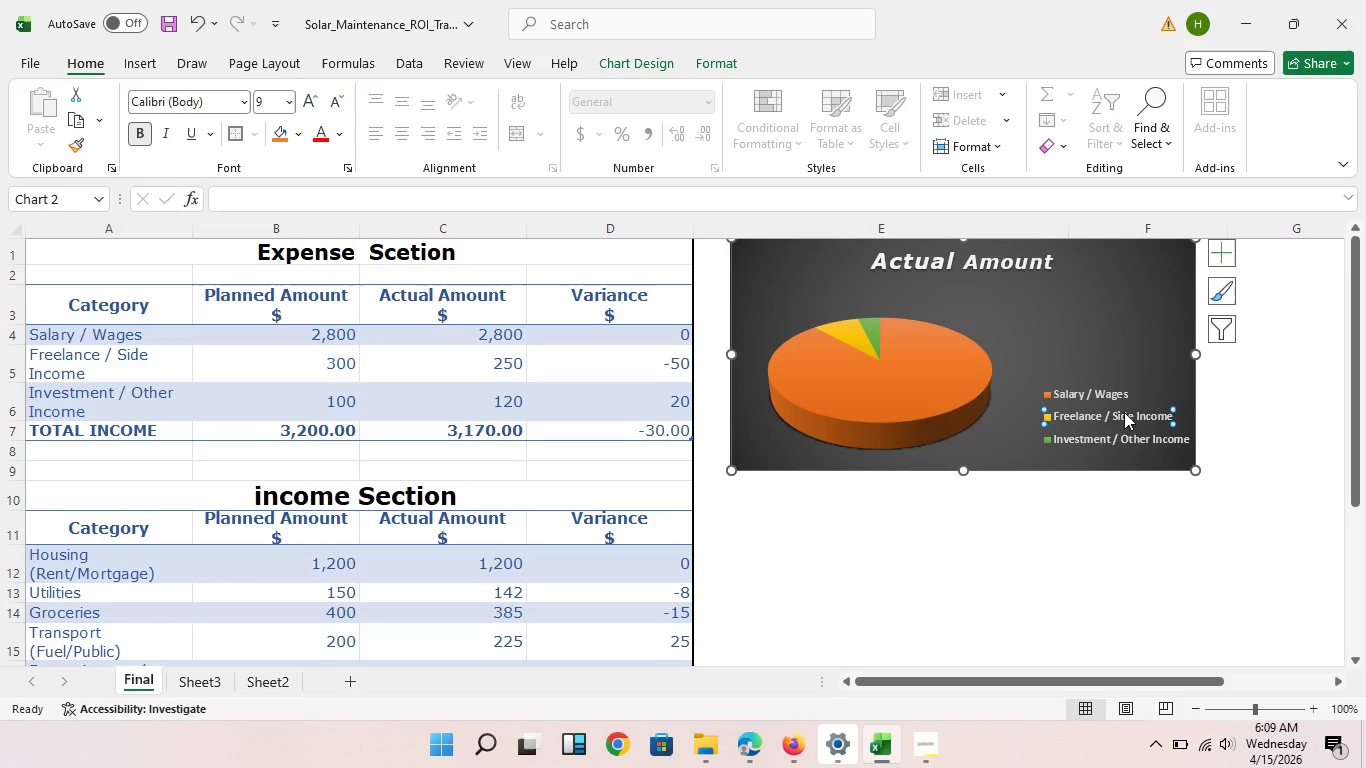 
left_click_drag(start_coordinate=[1124, 412], to_coordinate=[1104, 412])
 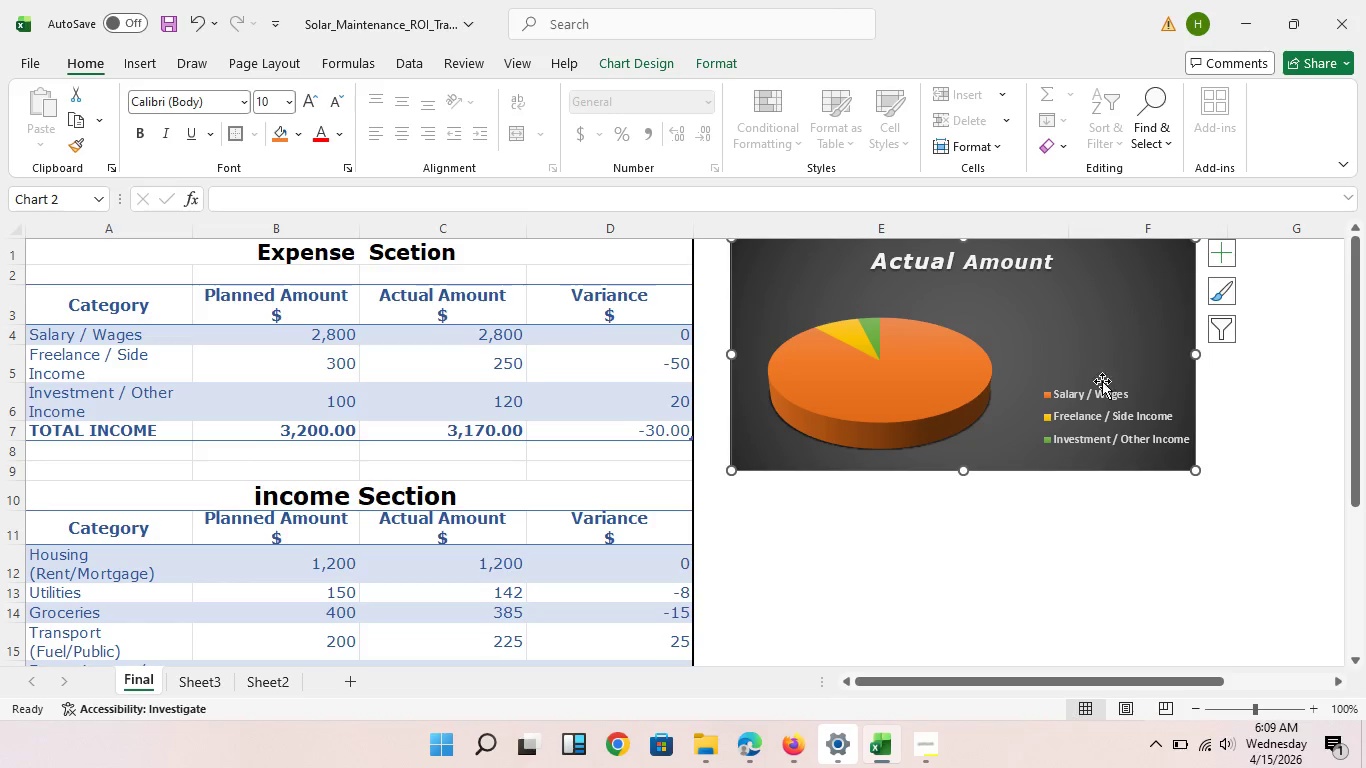 
left_click([1102, 370])
 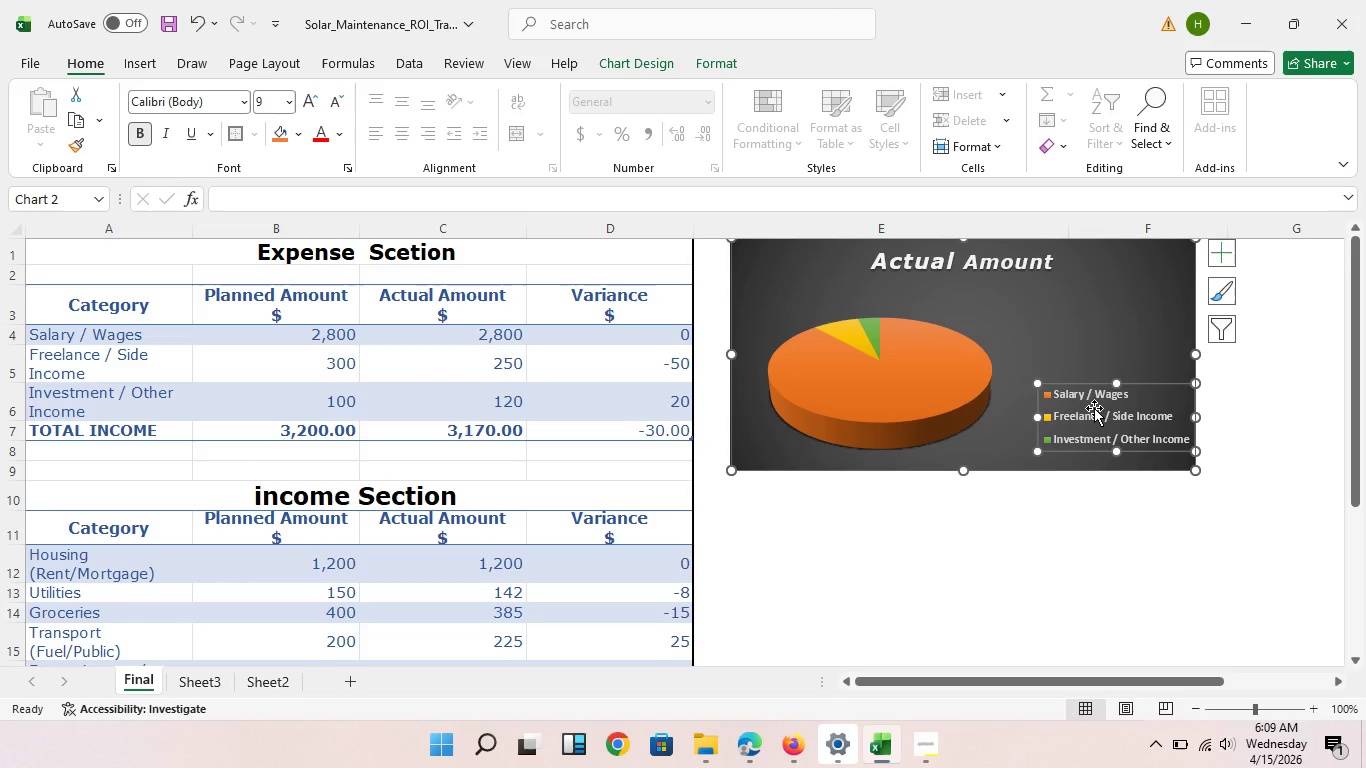 
left_click([1094, 408])
 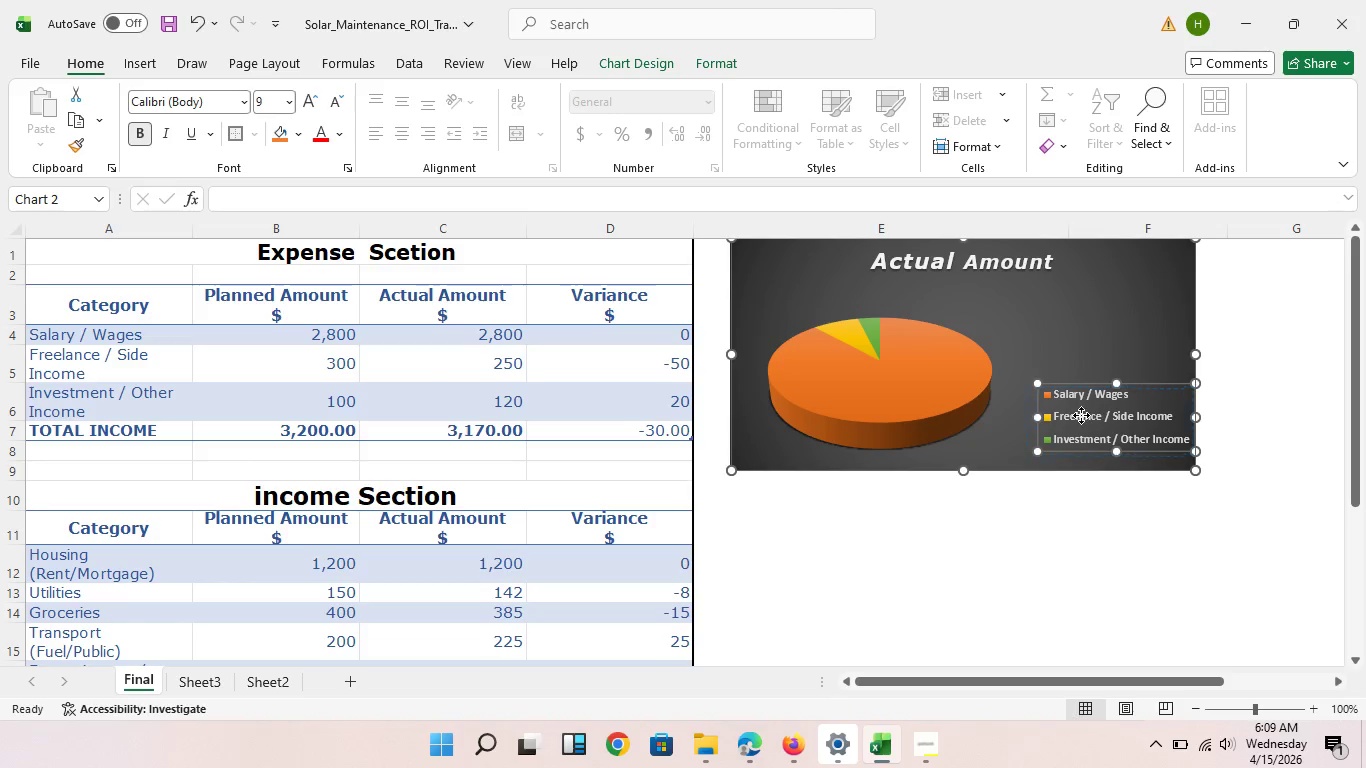 
left_click_drag(start_coordinate=[1094, 408], to_coordinate=[1069, 430])
 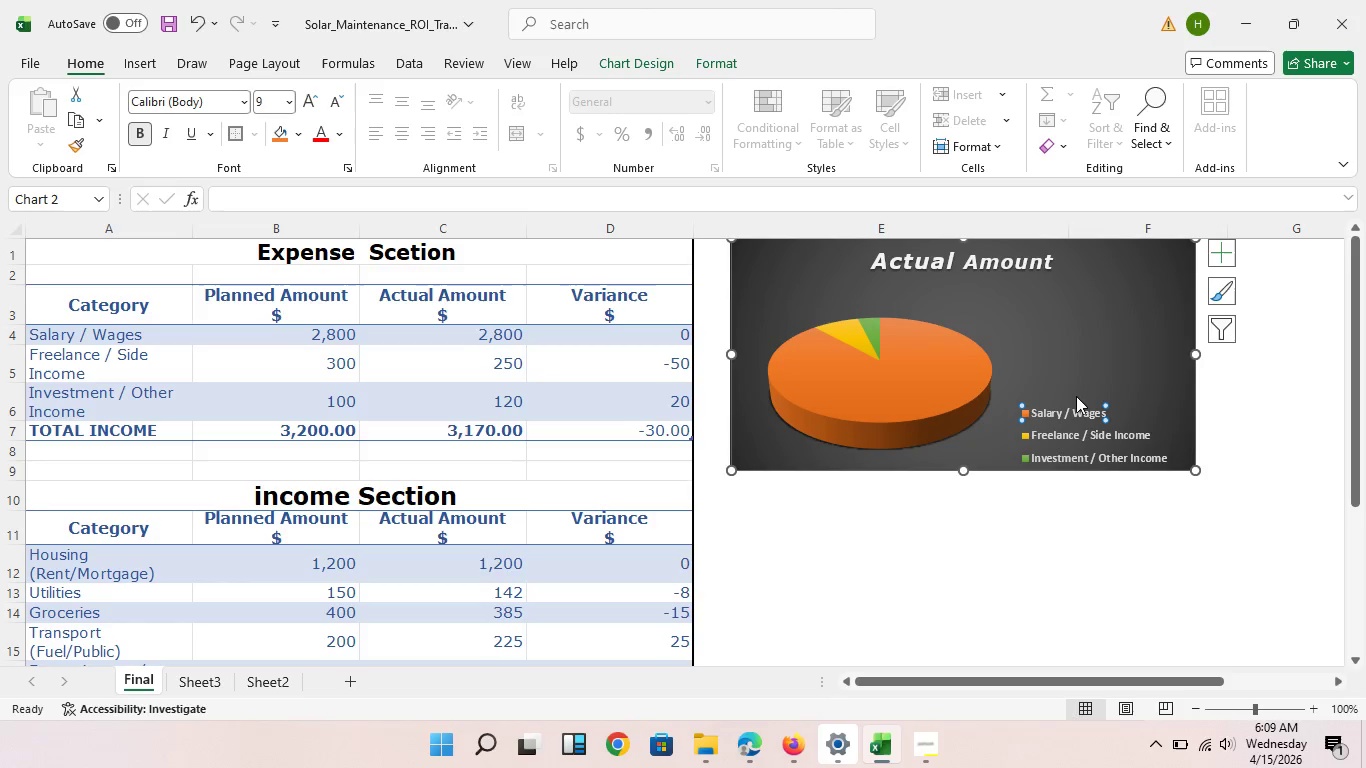 
left_click_drag(start_coordinate=[1071, 420], to_coordinate=[1078, 381])
 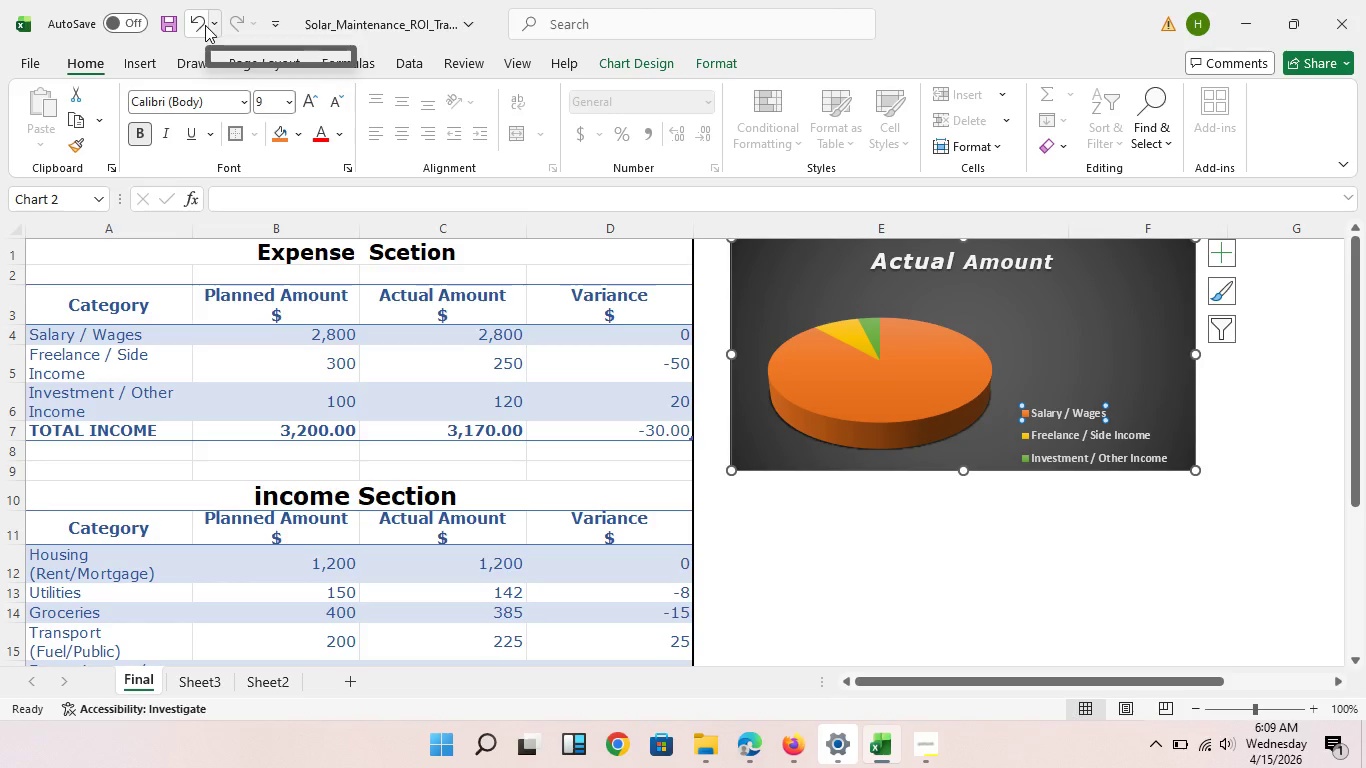 
left_click([205, 25])
 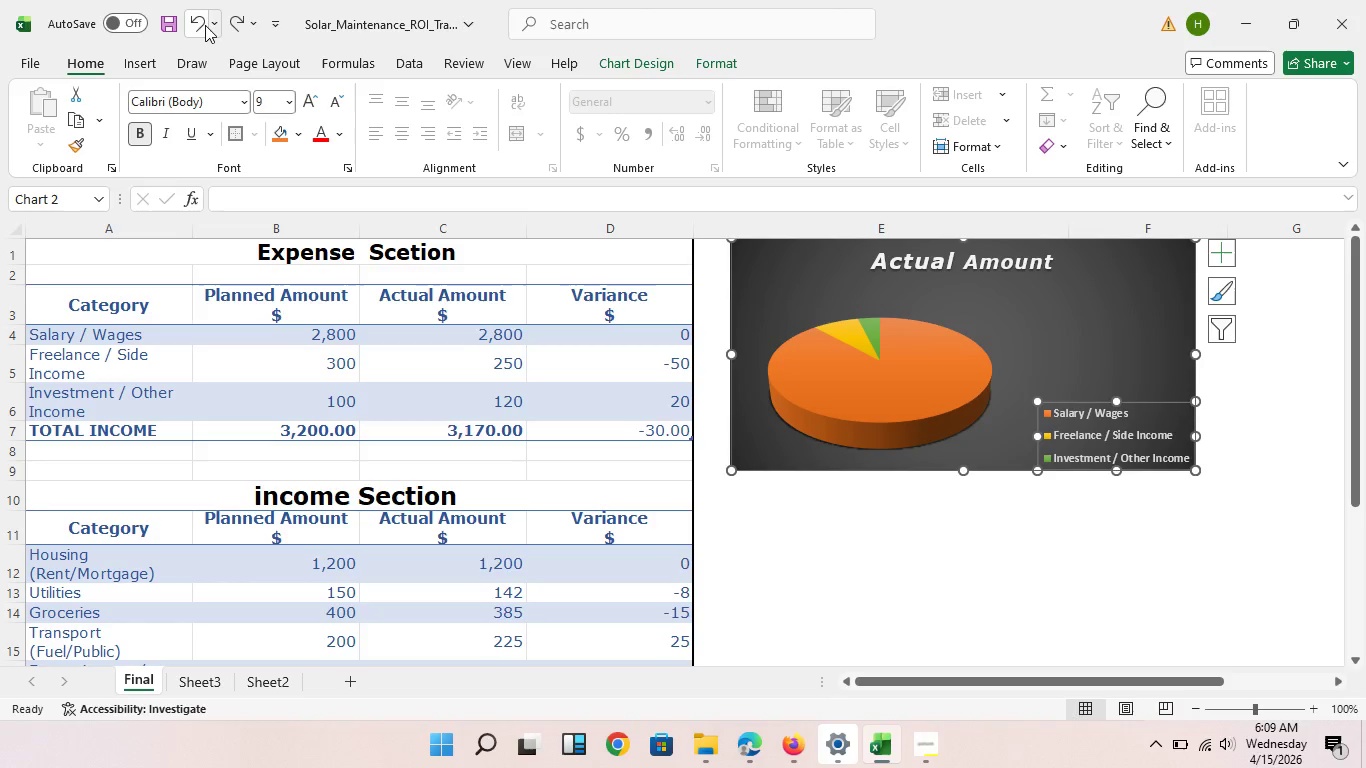 
left_click([205, 25])
 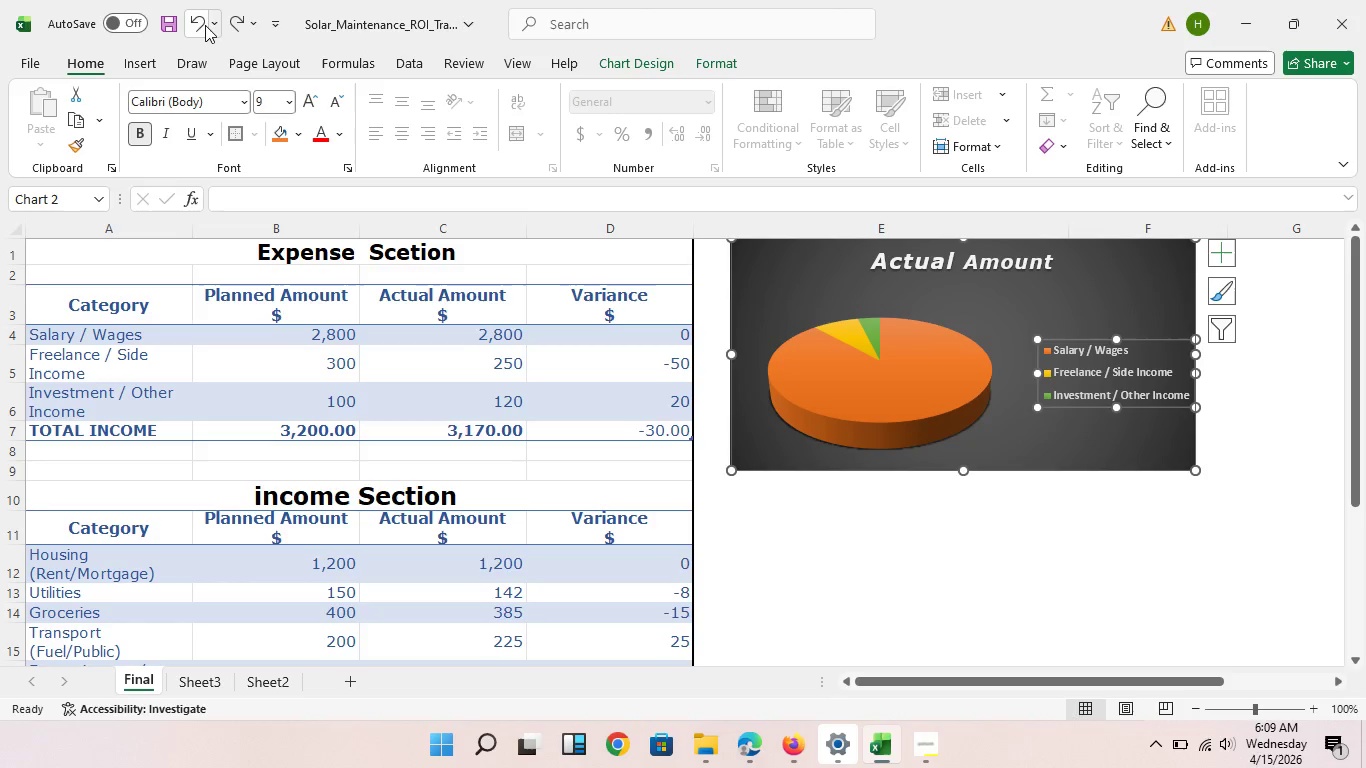 
left_click([205, 25])
 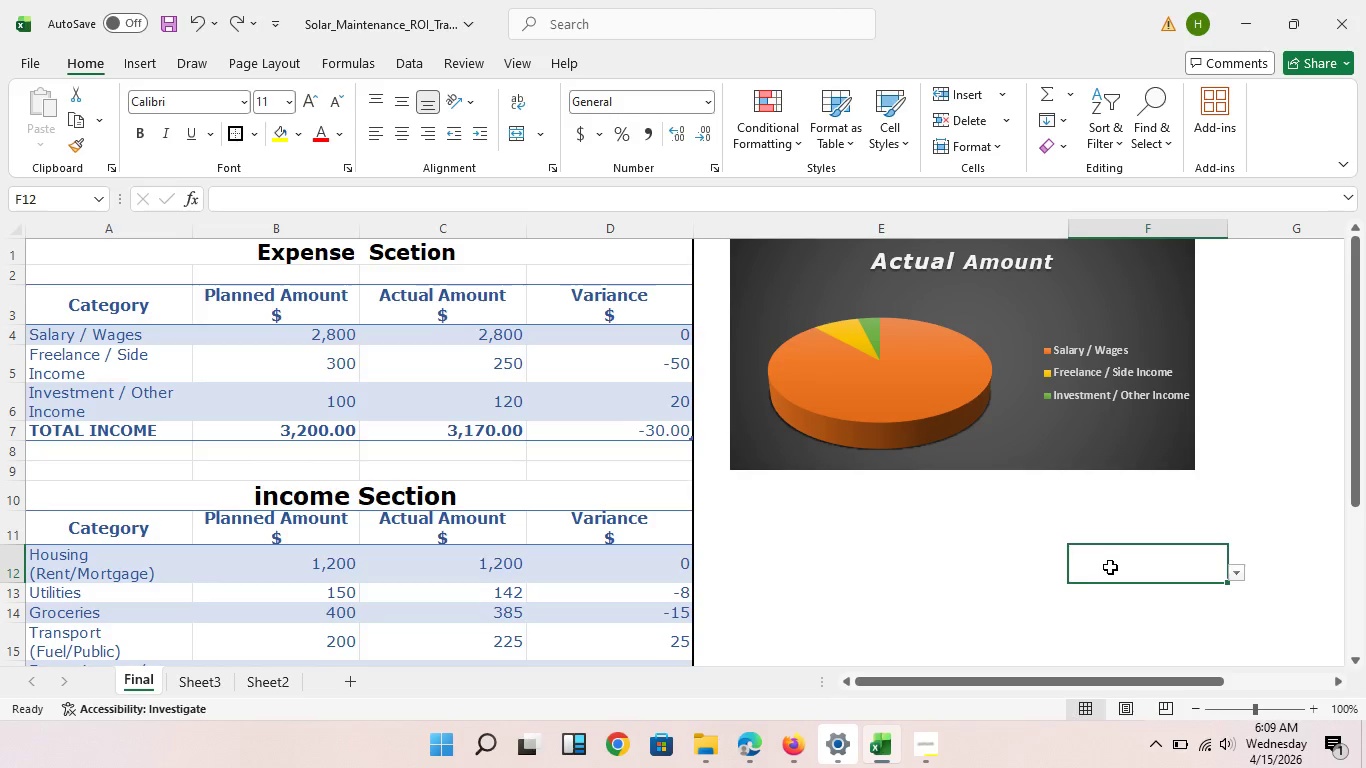 
scroll: coordinate [1038, 484], scroll_direction: up, amount: 2.0
 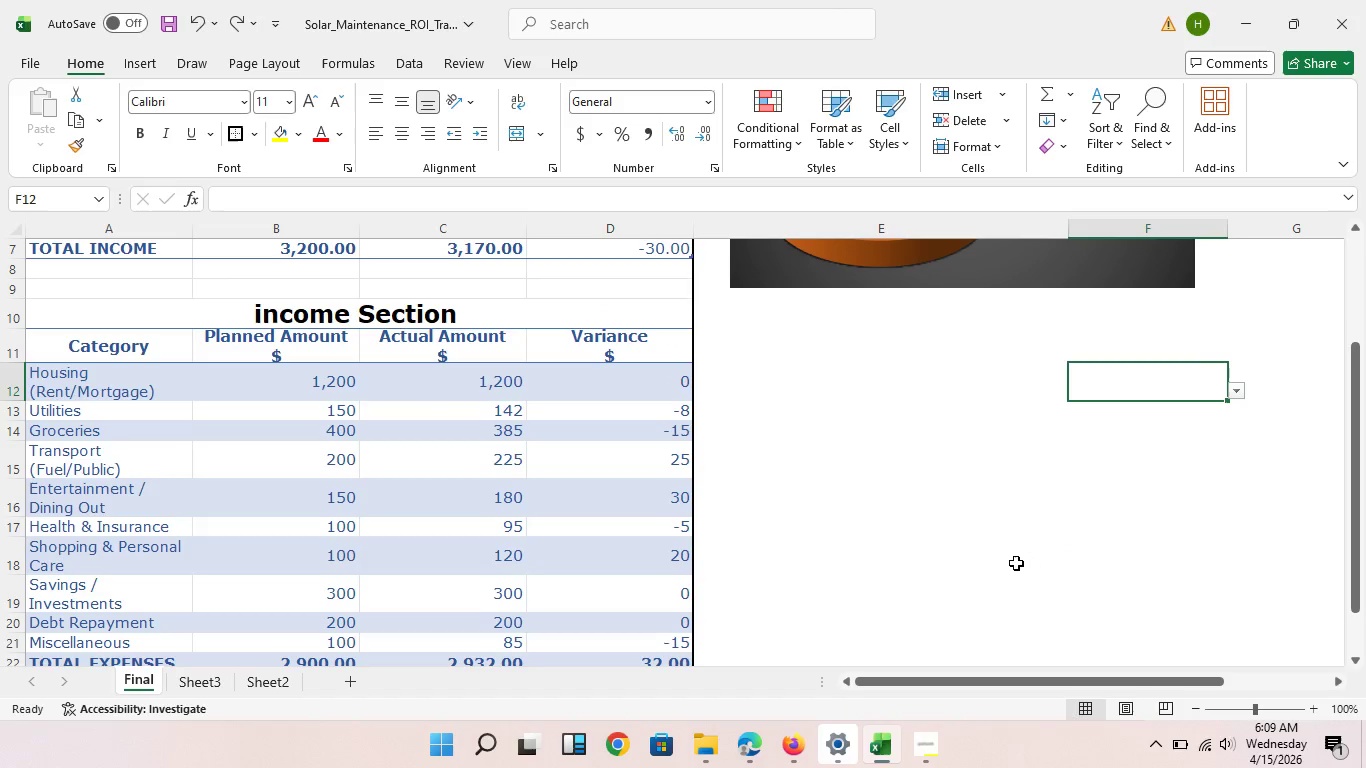 
scroll: coordinate [1033, 564], scroll_direction: down, amount: 2.0
 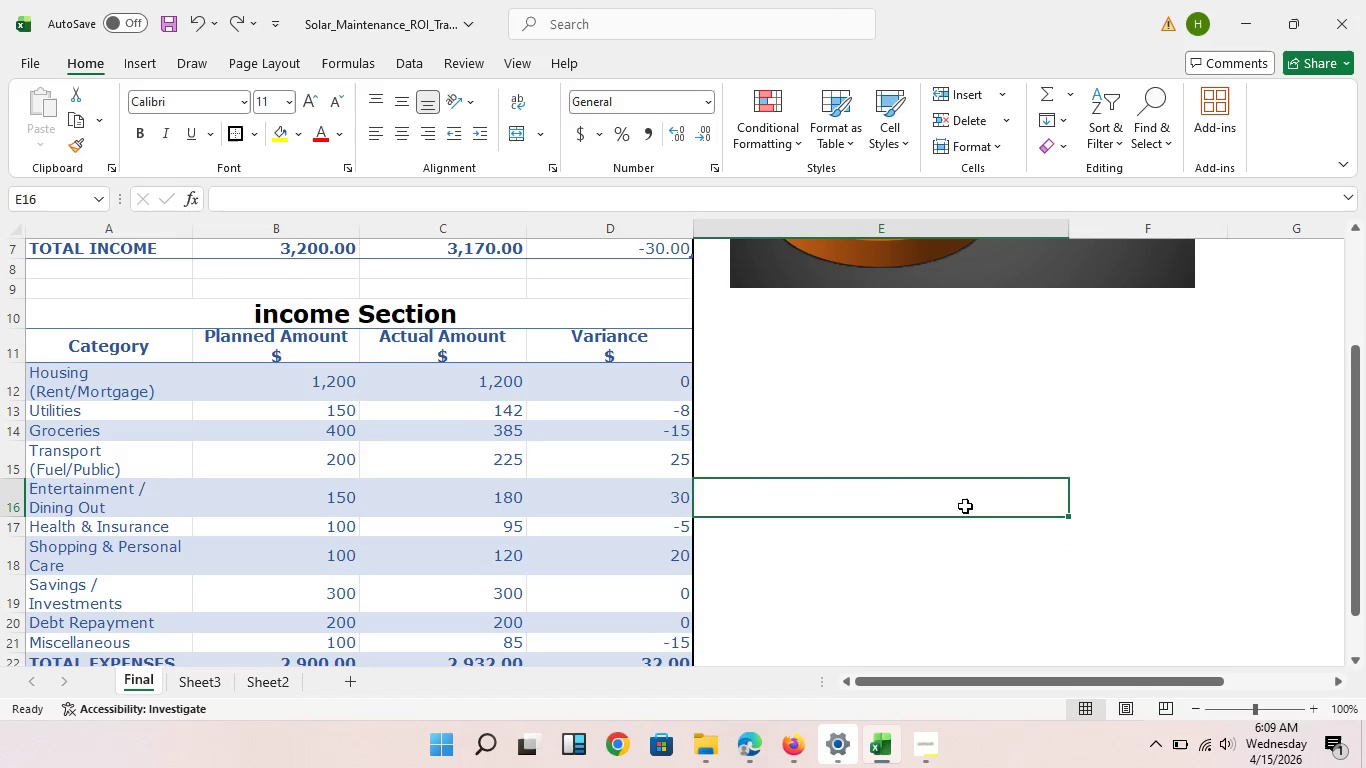 
left_click([971, 510])
 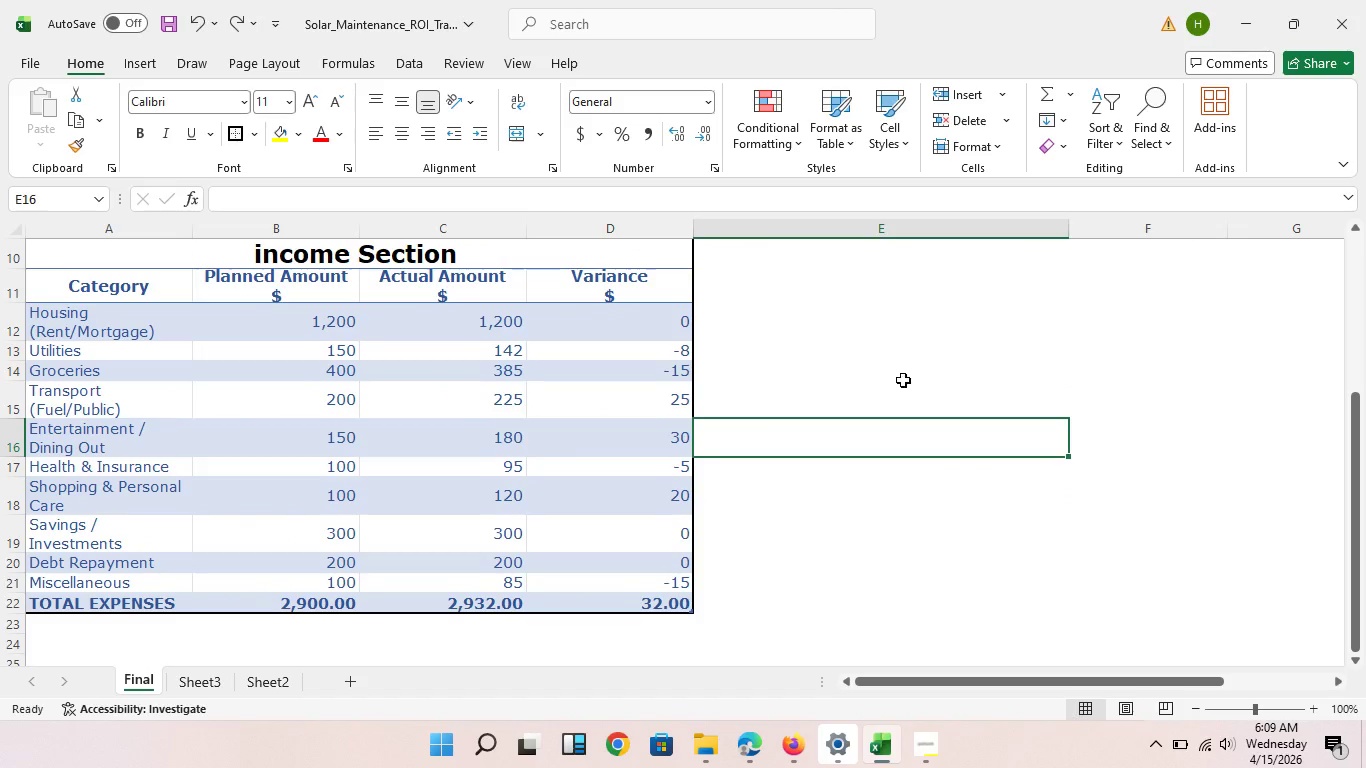 
scroll: coordinate [957, 503], scroll_direction: down, amount: 1.0
 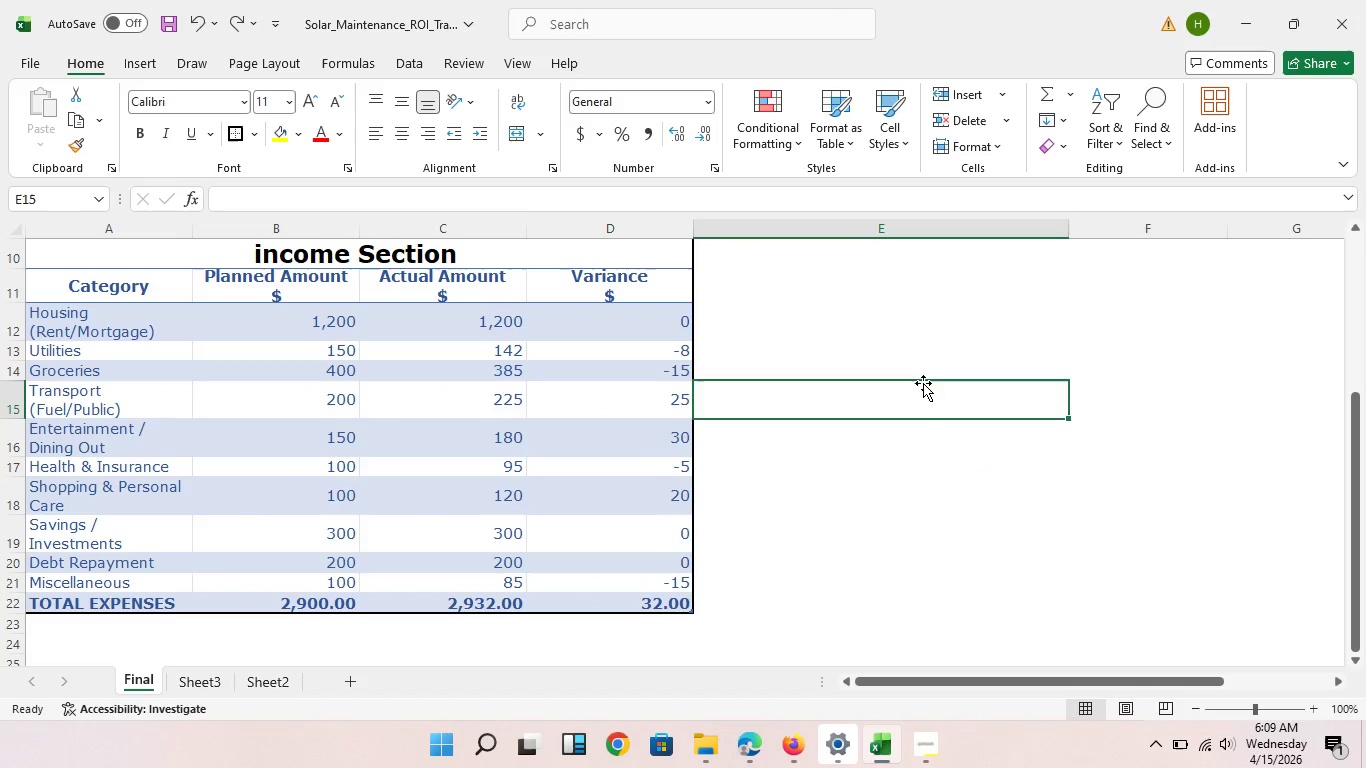 
left_click([923, 383])
 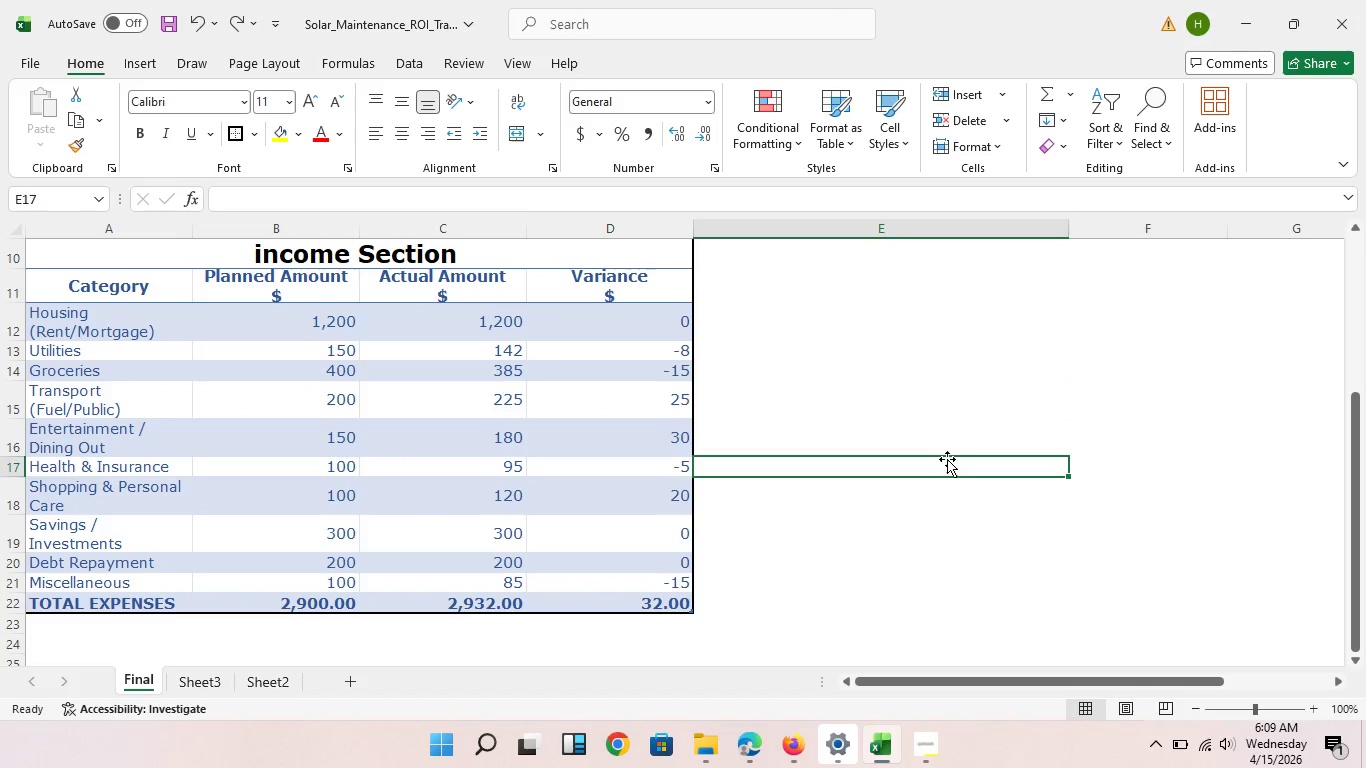 
left_click([948, 461])
 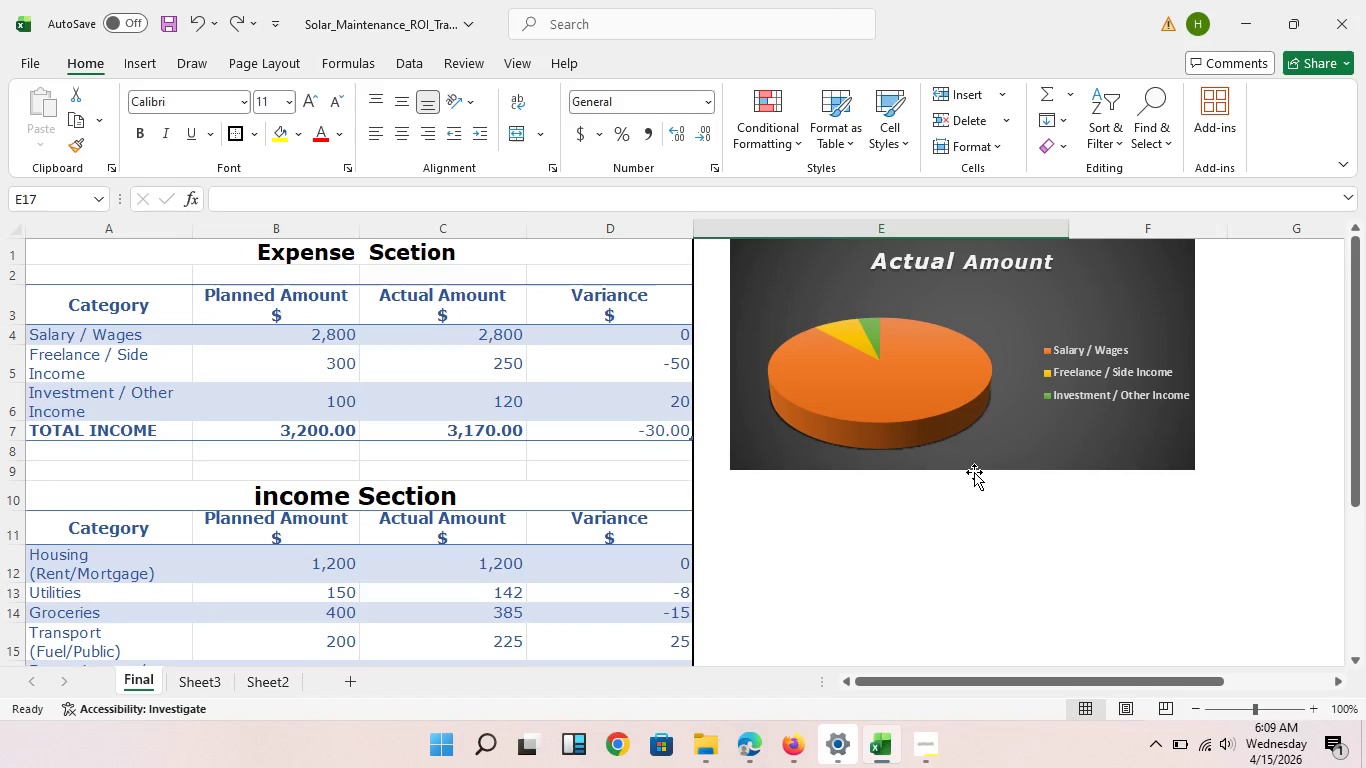 
scroll: coordinate [974, 472], scroll_direction: up, amount: 5.0
 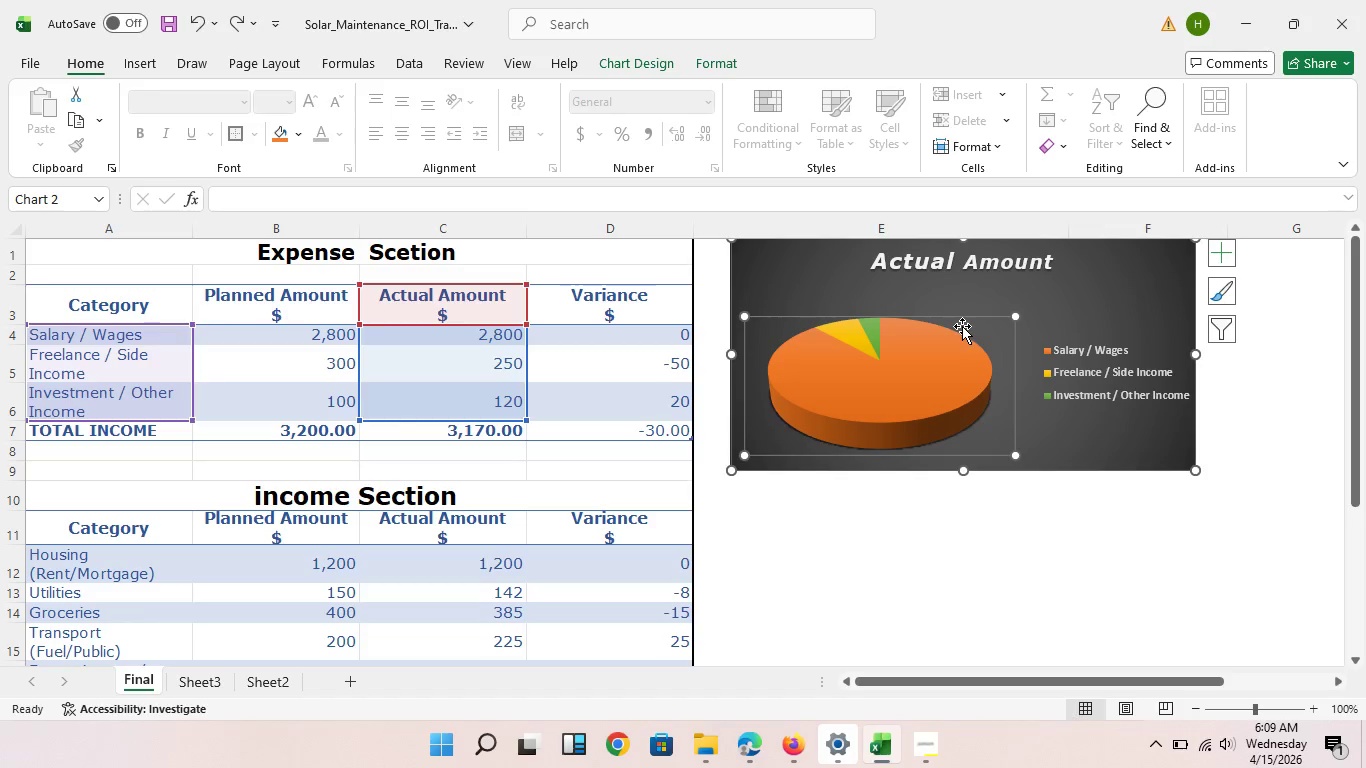 
left_click([963, 326])
 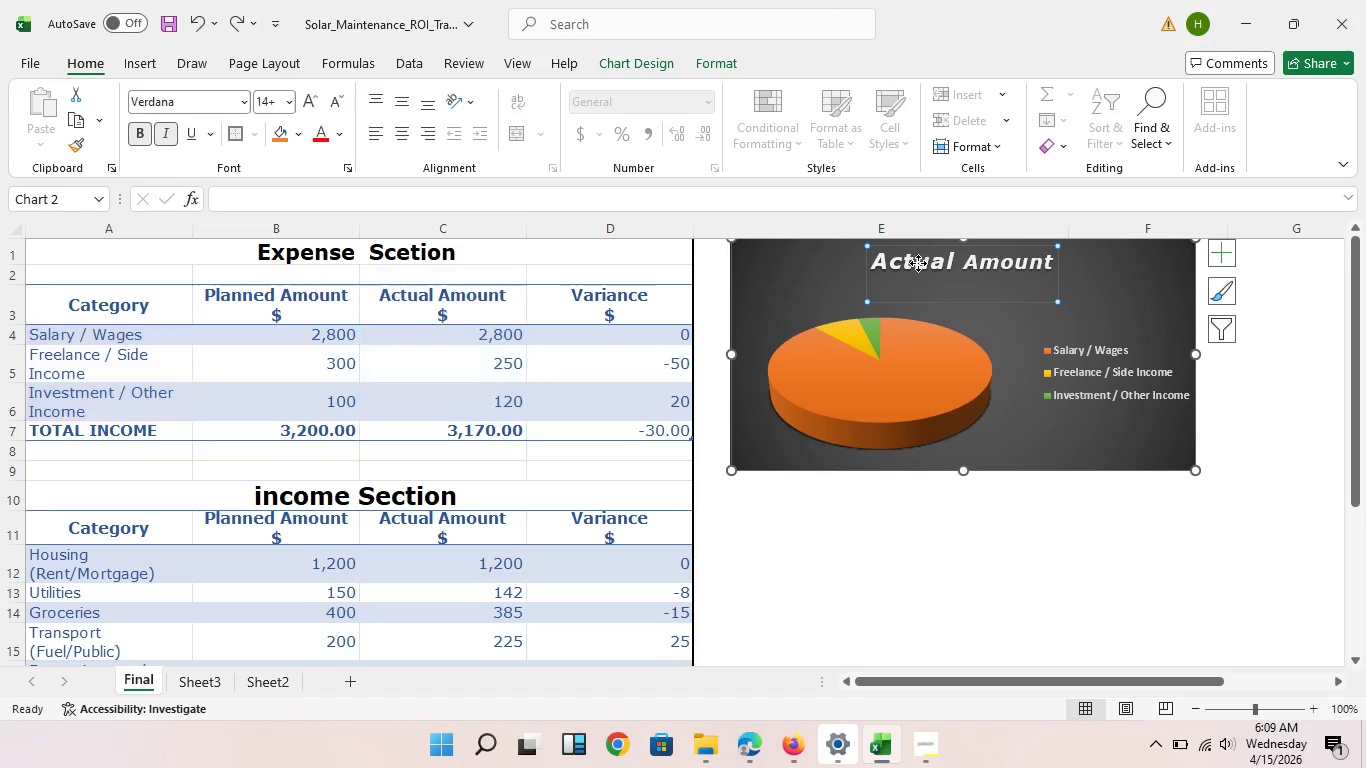 
left_click([918, 263])
 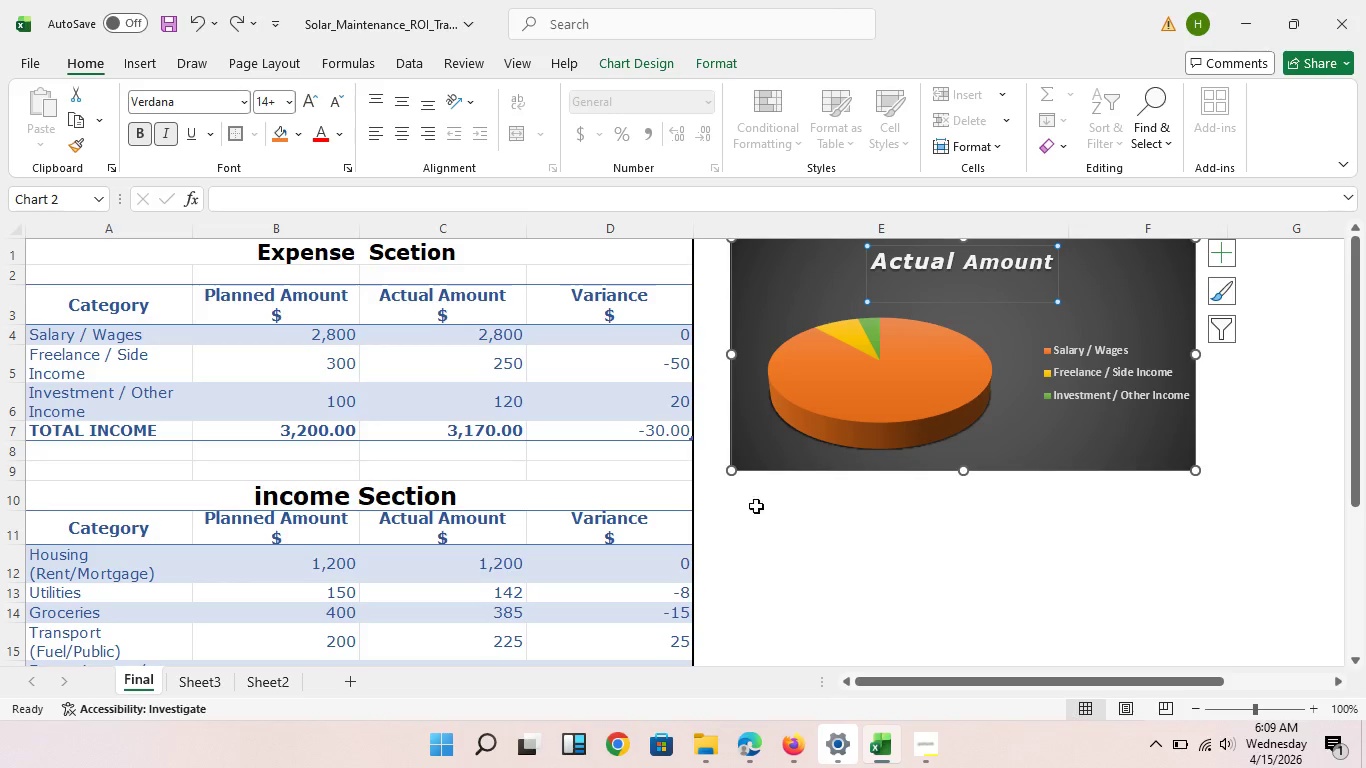 
wait(5.17)
 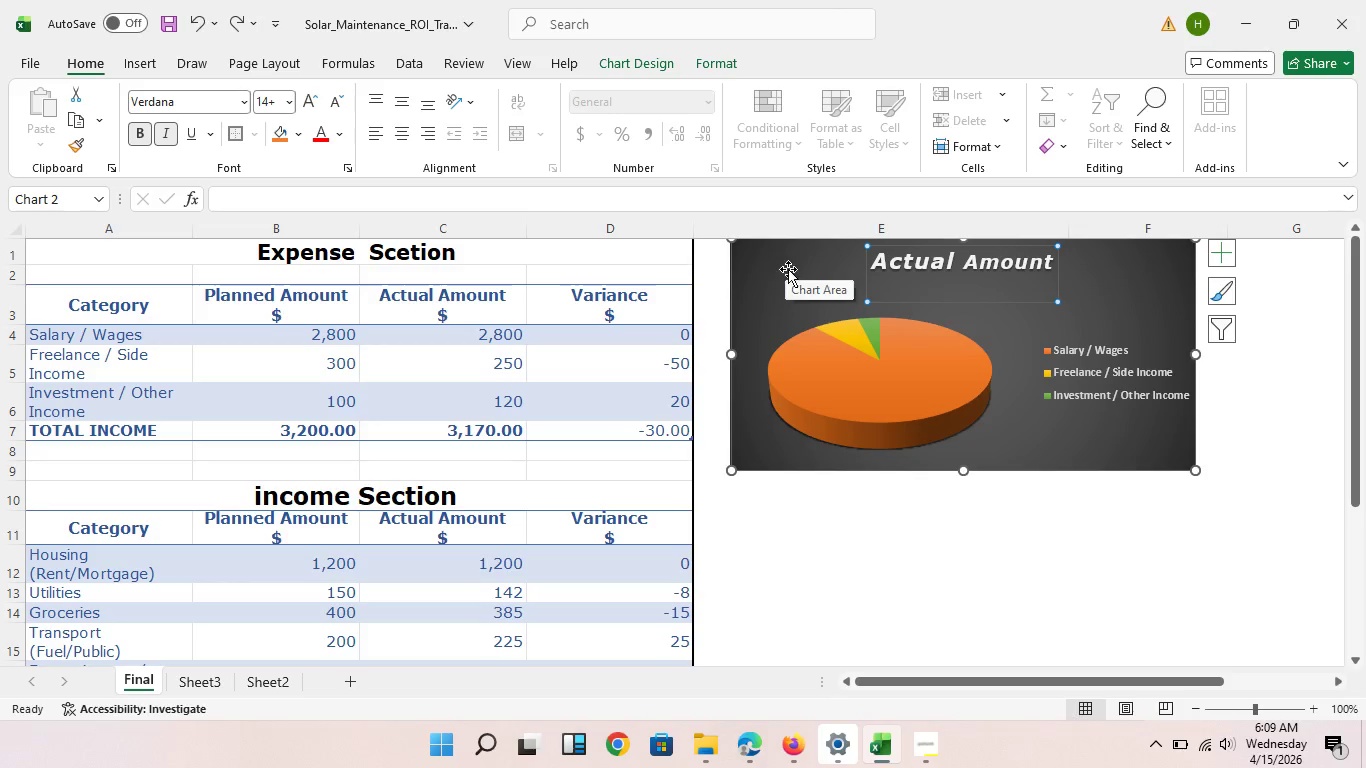 
scroll: coordinate [775, 500], scroll_direction: down, amount: 2.0
 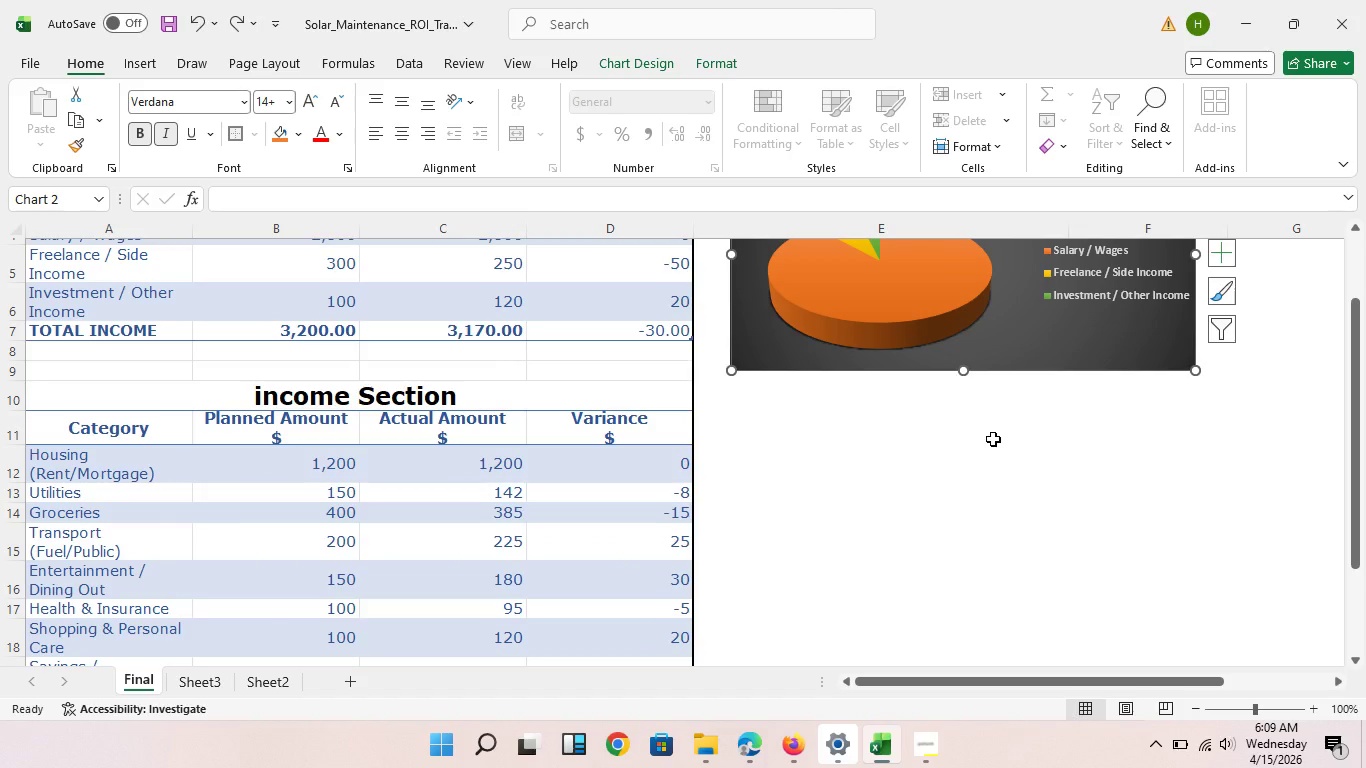 
scroll: coordinate [1005, 421], scroll_direction: up, amount: 4.0
 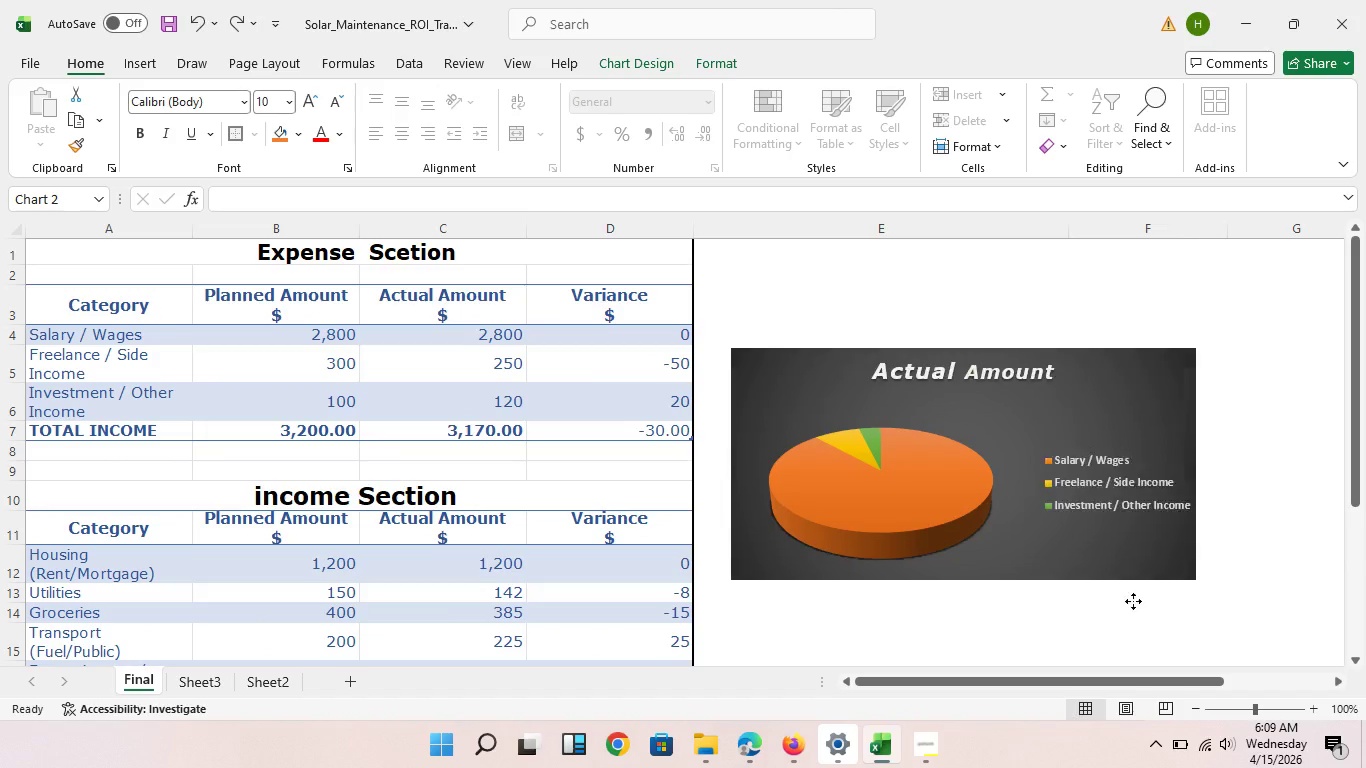 
left_click_drag(start_coordinate=[1132, 452], to_coordinate=[1033, 767])
 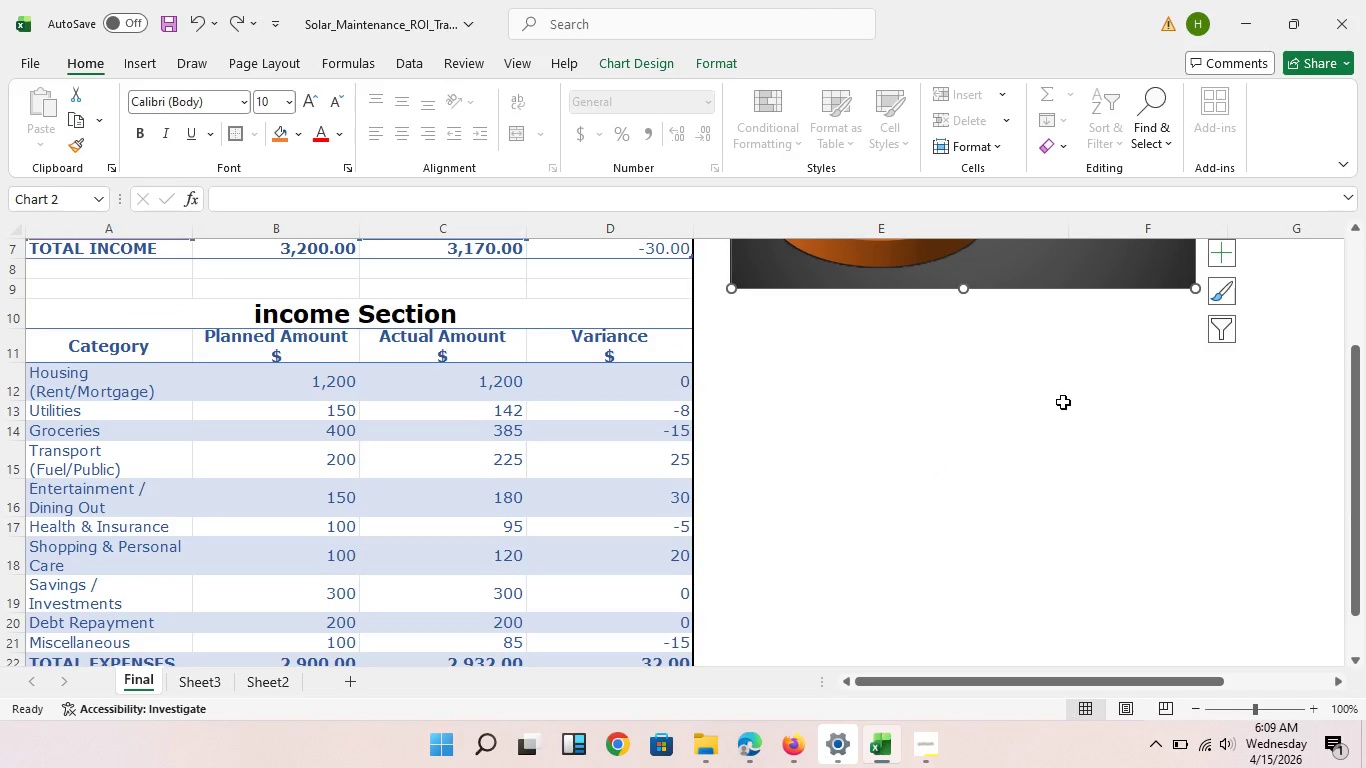 
scroll: coordinate [916, 477], scroll_direction: down, amount: 2.0
 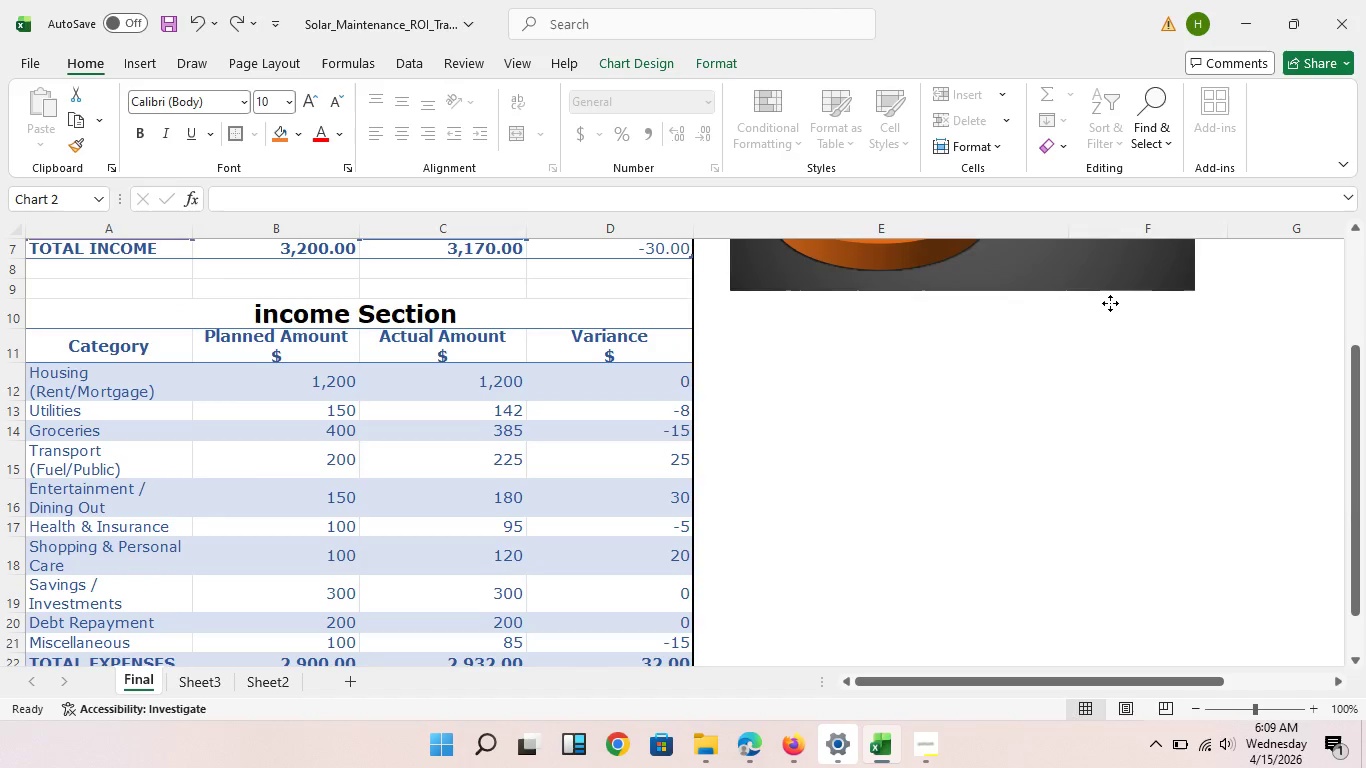 
left_click_drag(start_coordinate=[1114, 286], to_coordinate=[995, 702])
 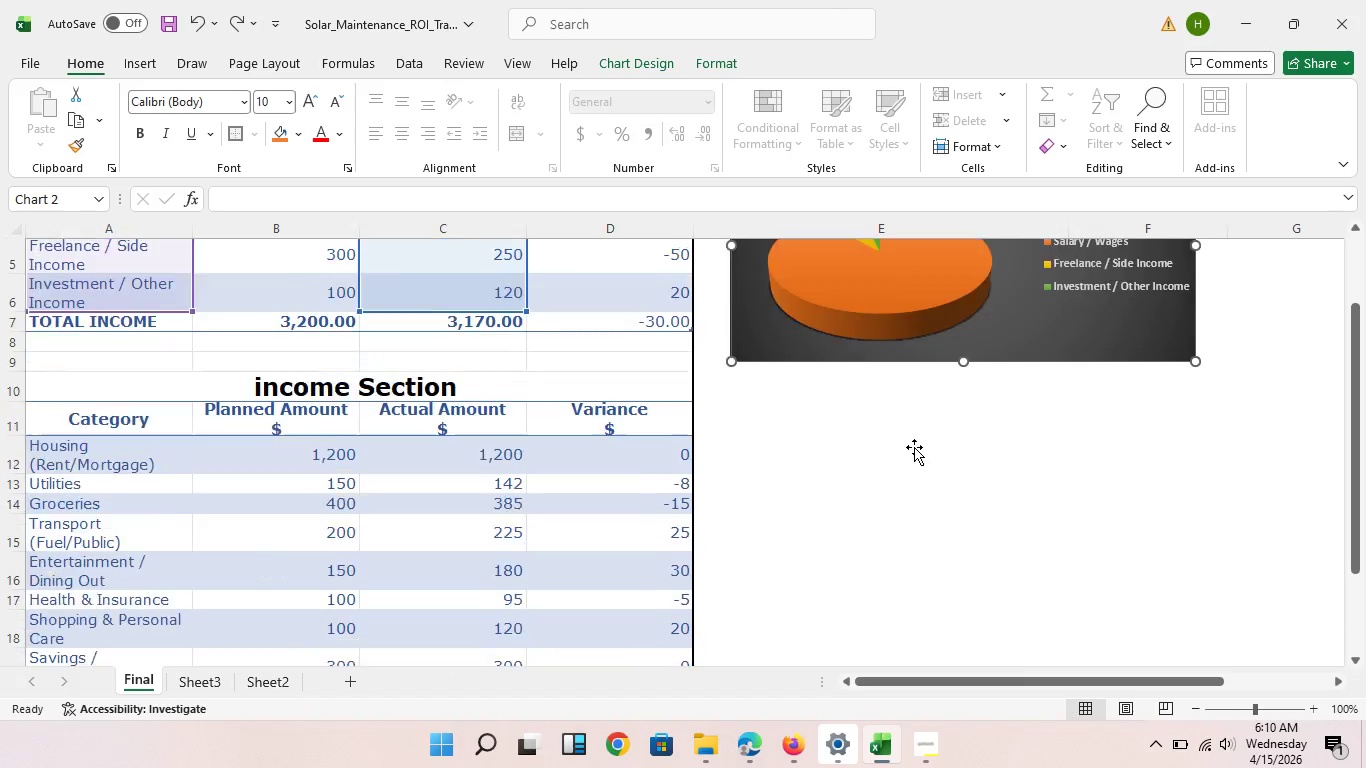 
scroll: coordinate [914, 447], scroll_direction: up, amount: 4.0
 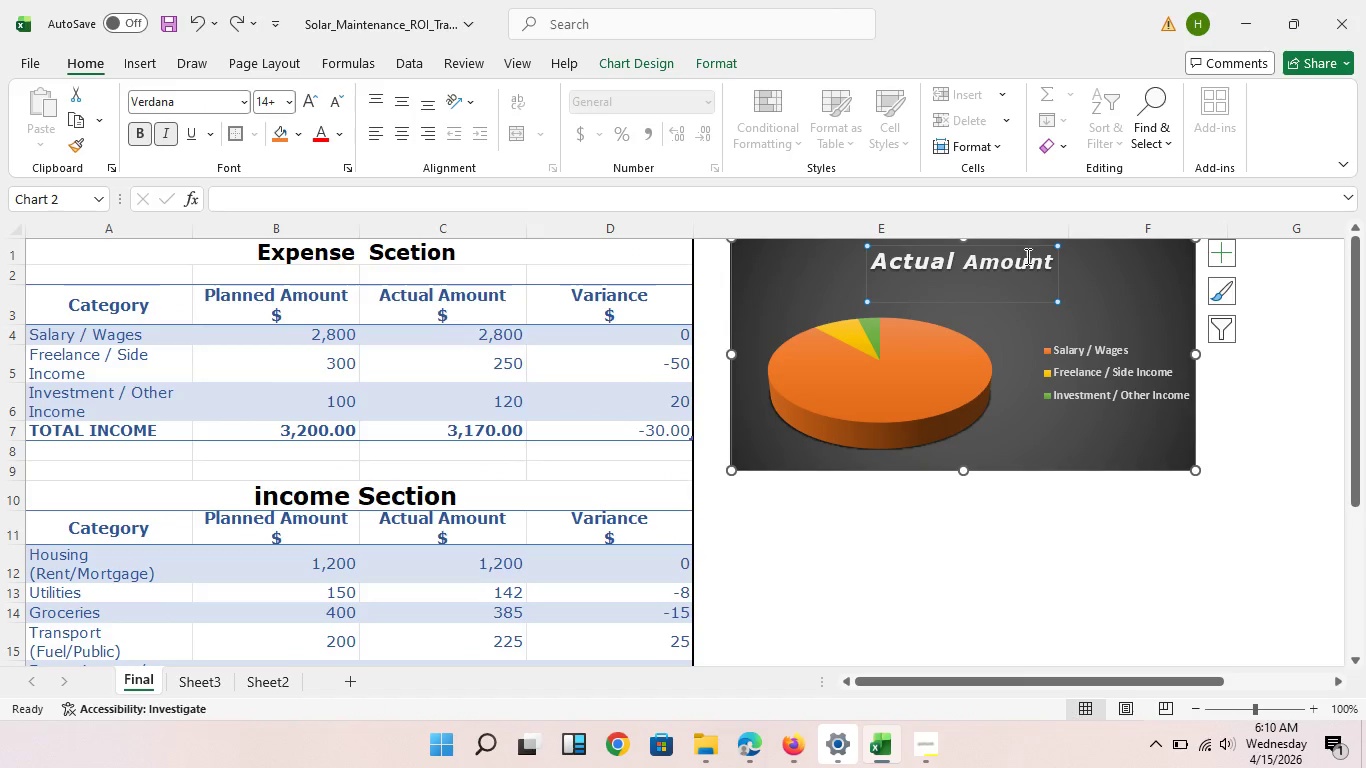 
left_click([1028, 255])
 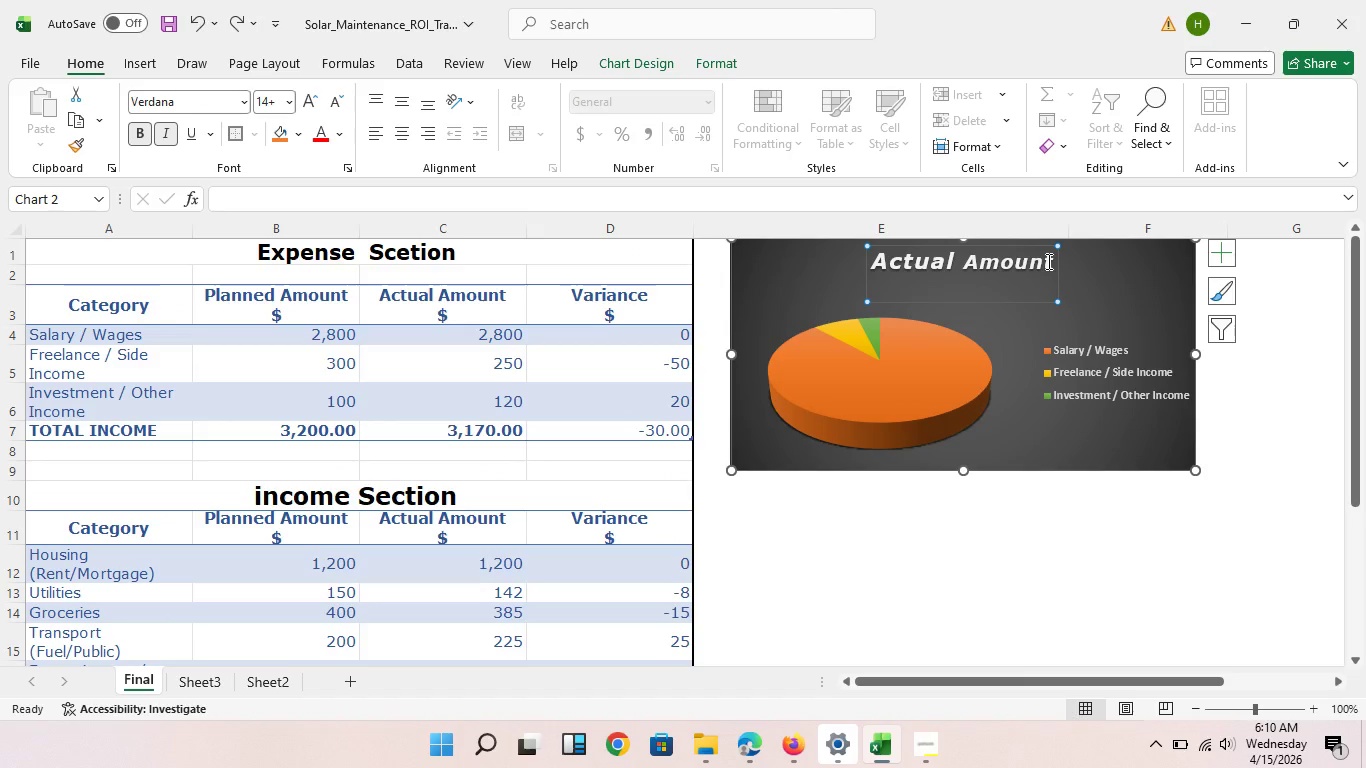 
left_click([1047, 256])
 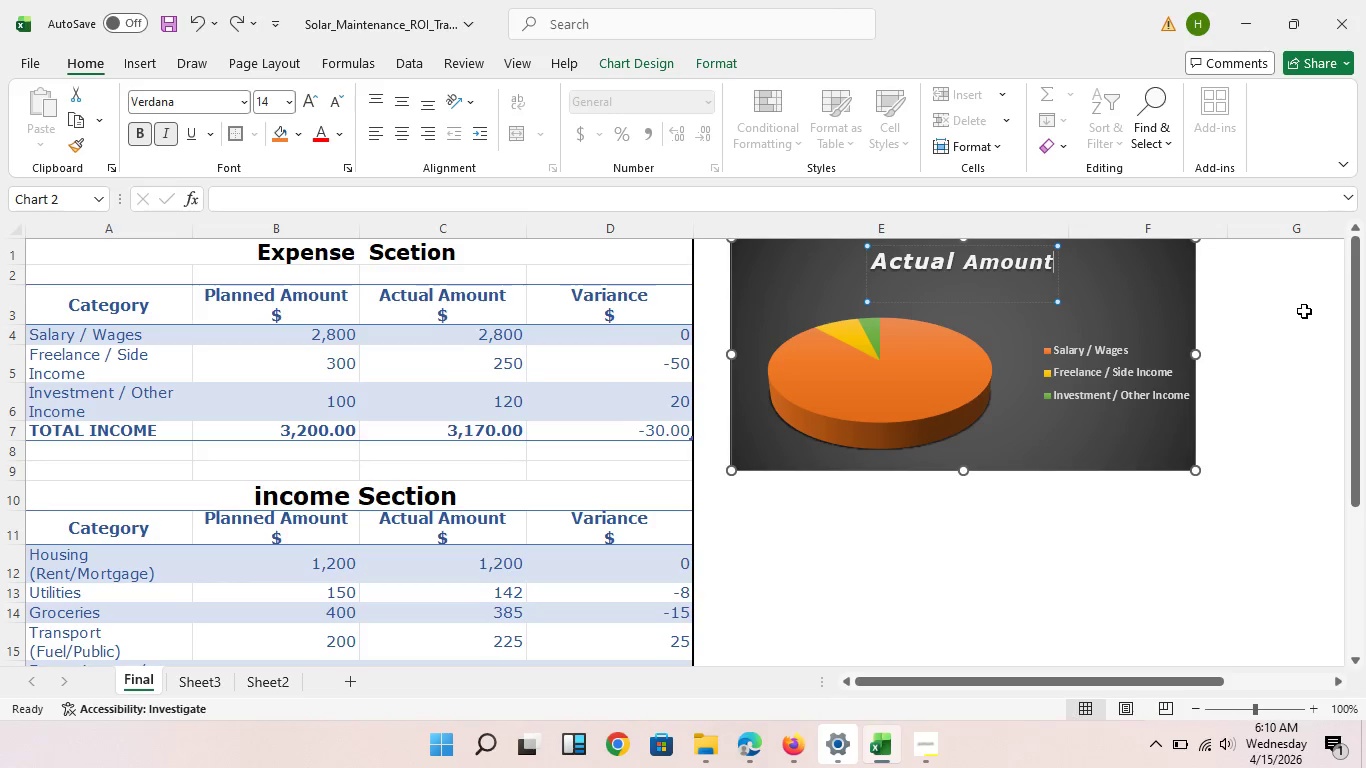 
type(-Expense)
 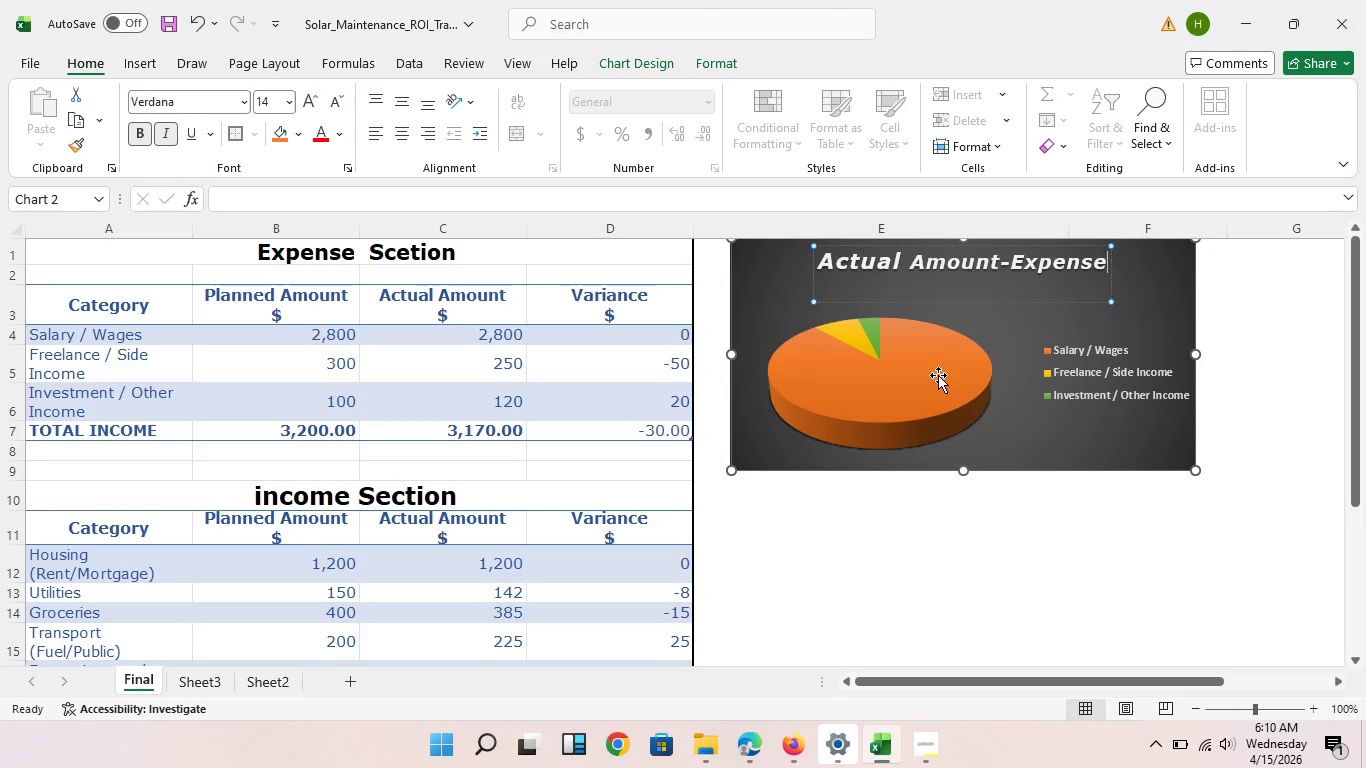 
wait(6.94)
 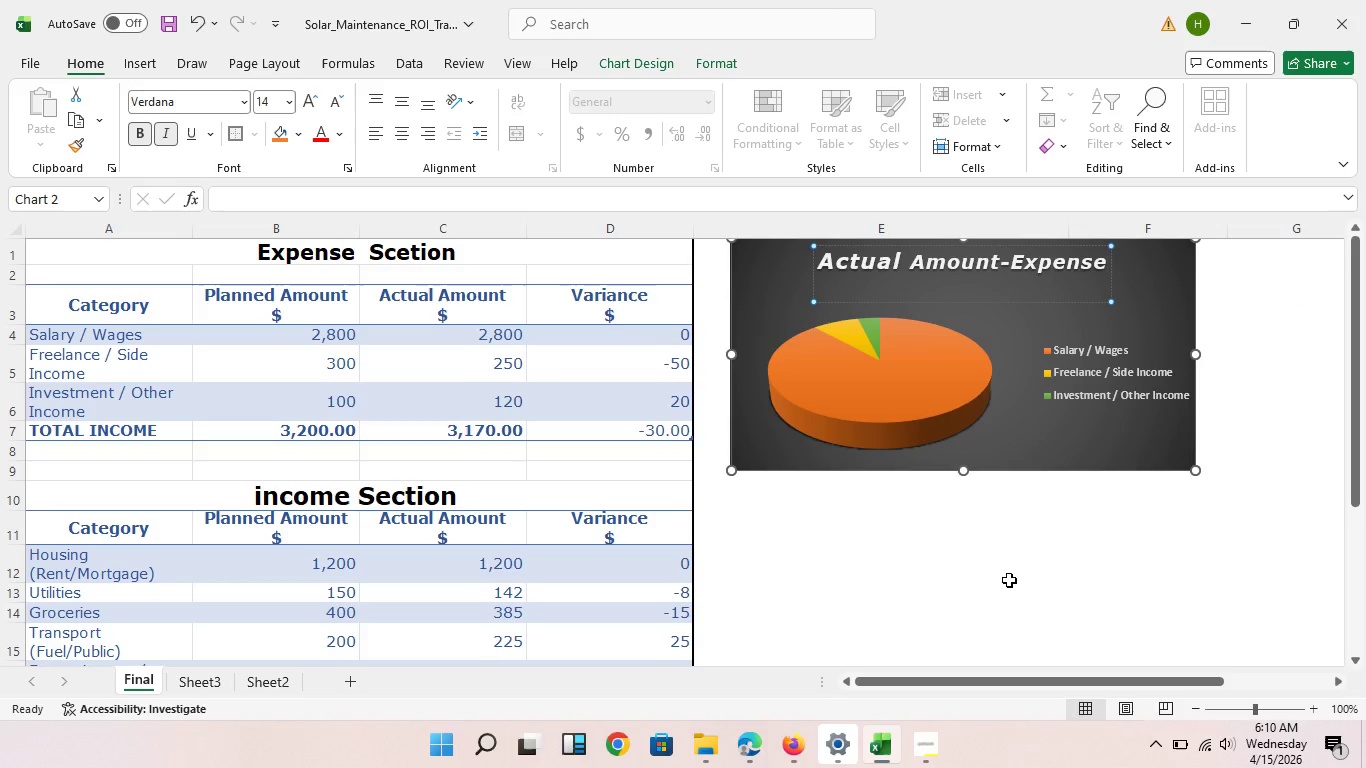 
left_click([1020, 441])
 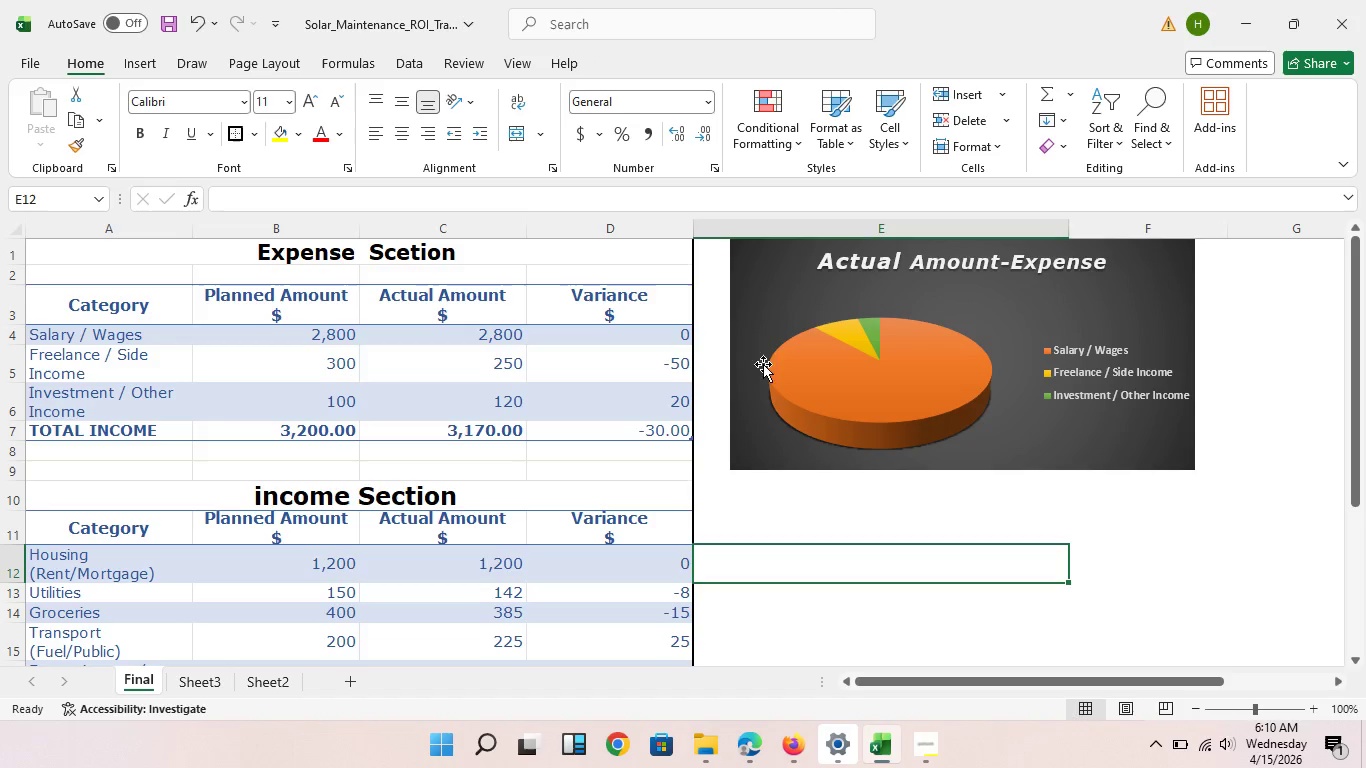 
left_click([745, 352])
 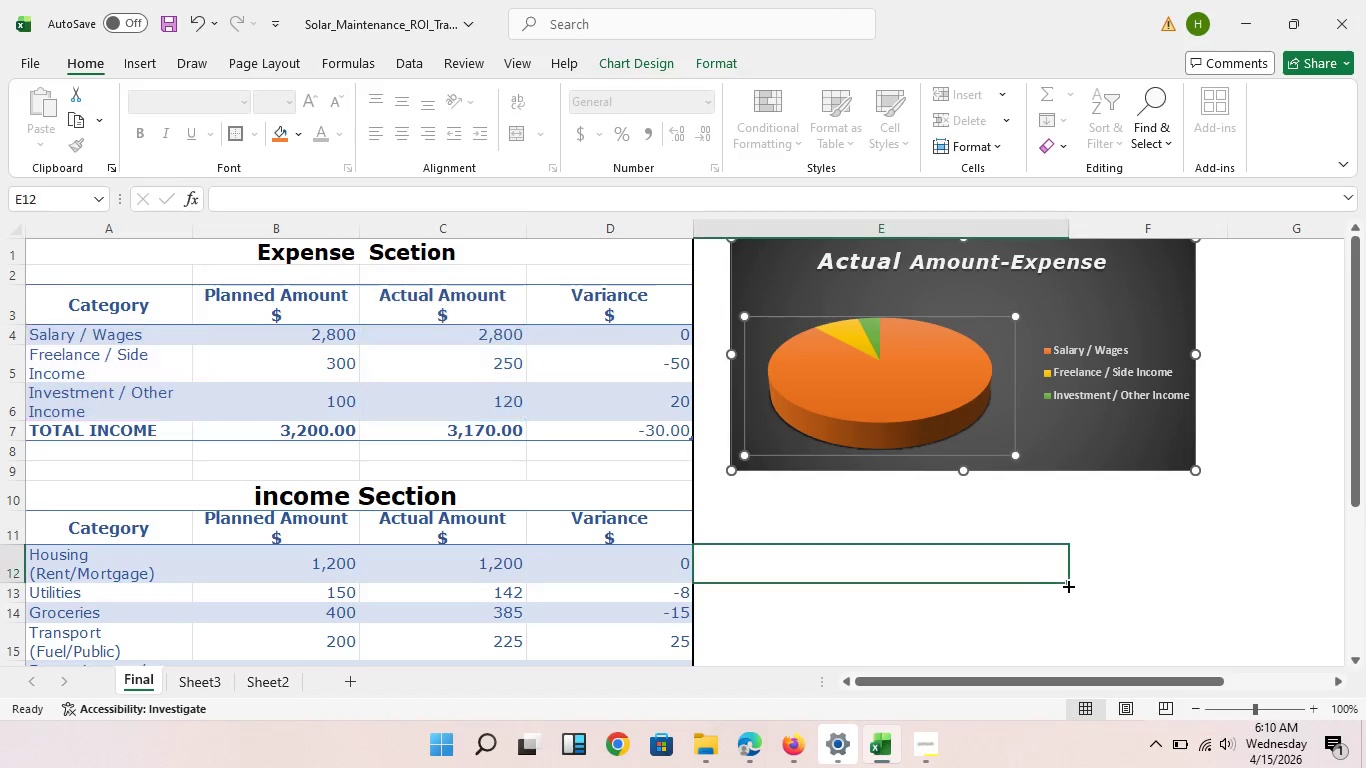 
left_click([1068, 585])
 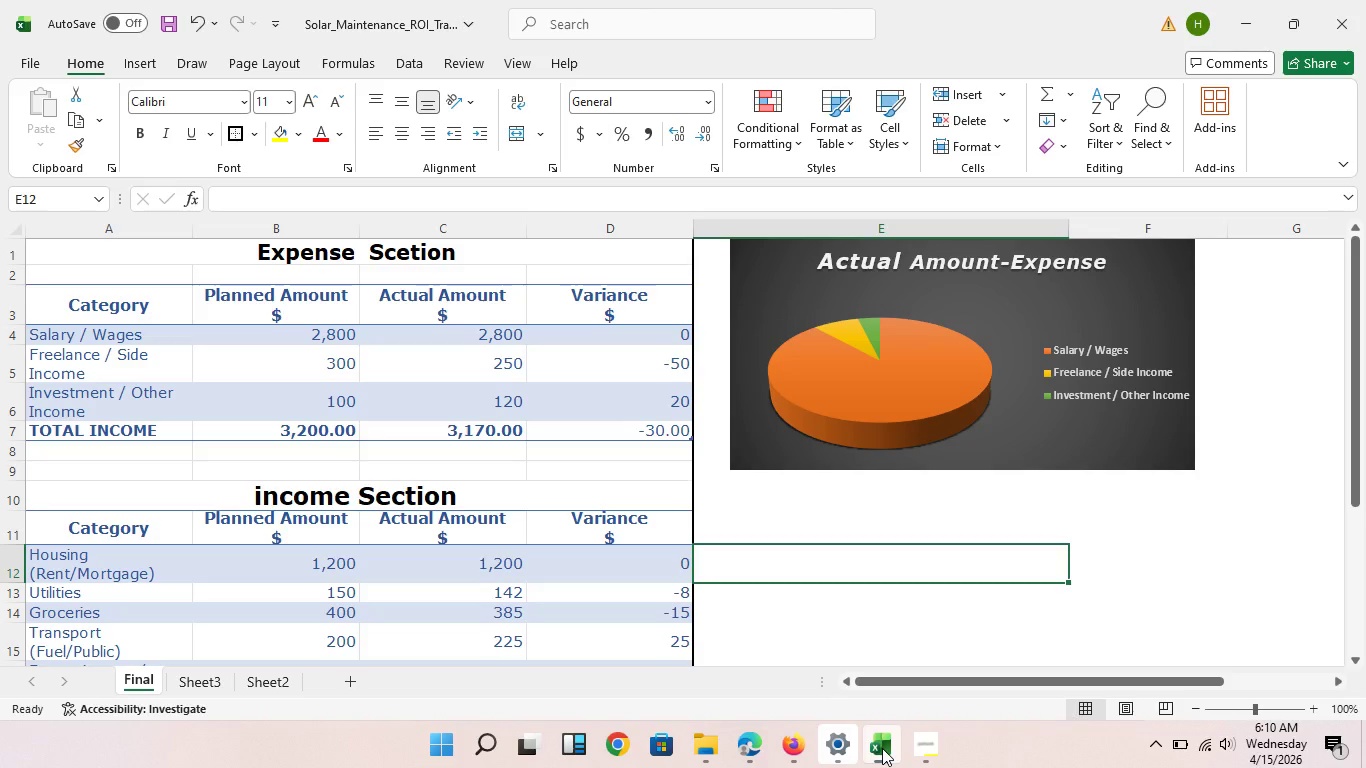 
wait(6.69)
 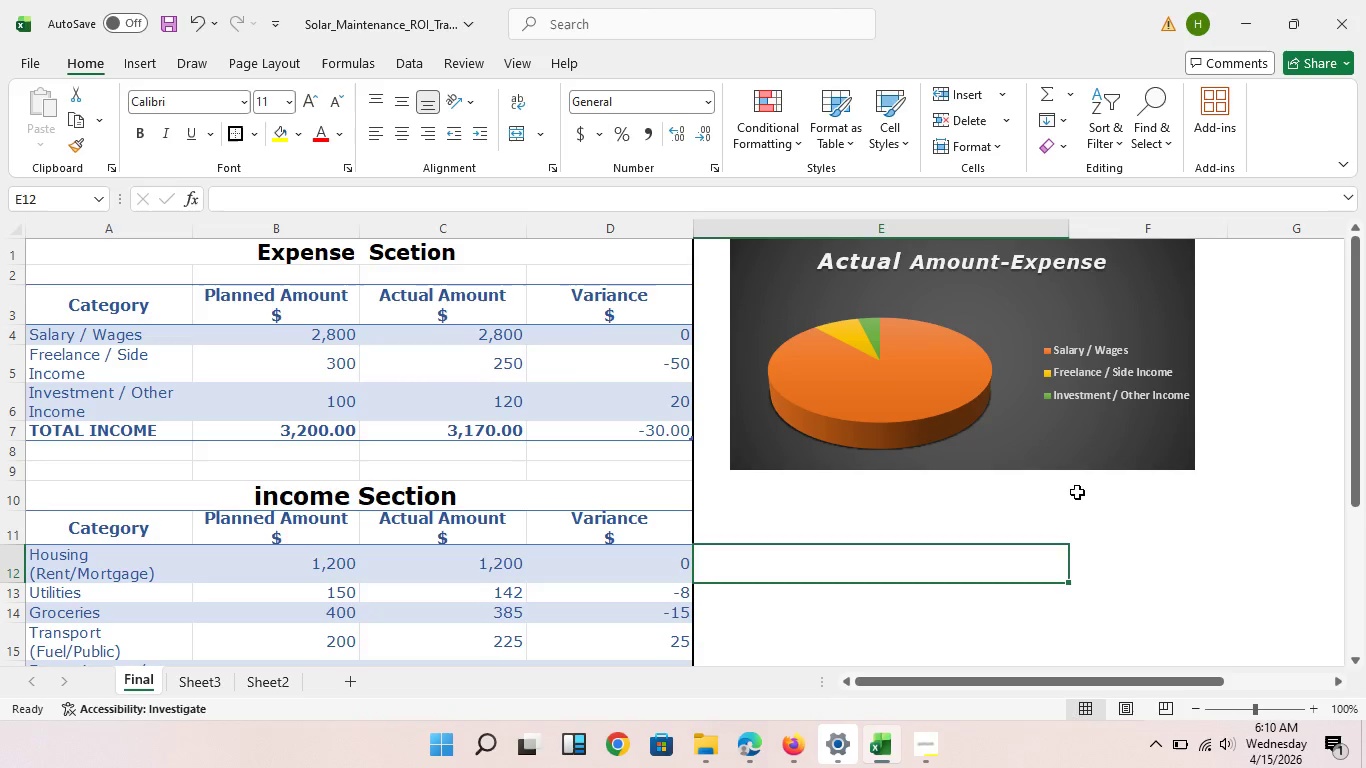 
left_click([277, 683])
 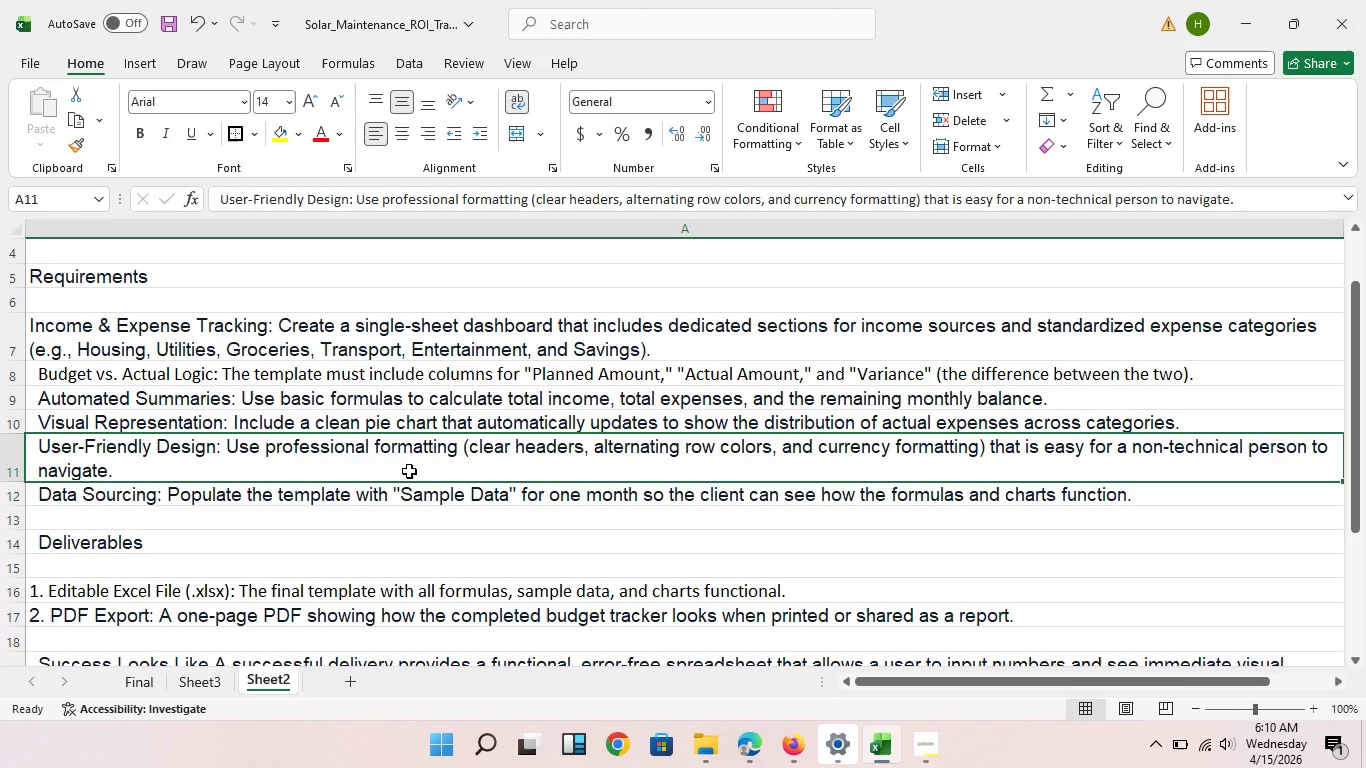 
scroll: coordinate [409, 467], scroll_direction: up, amount: 3.0
 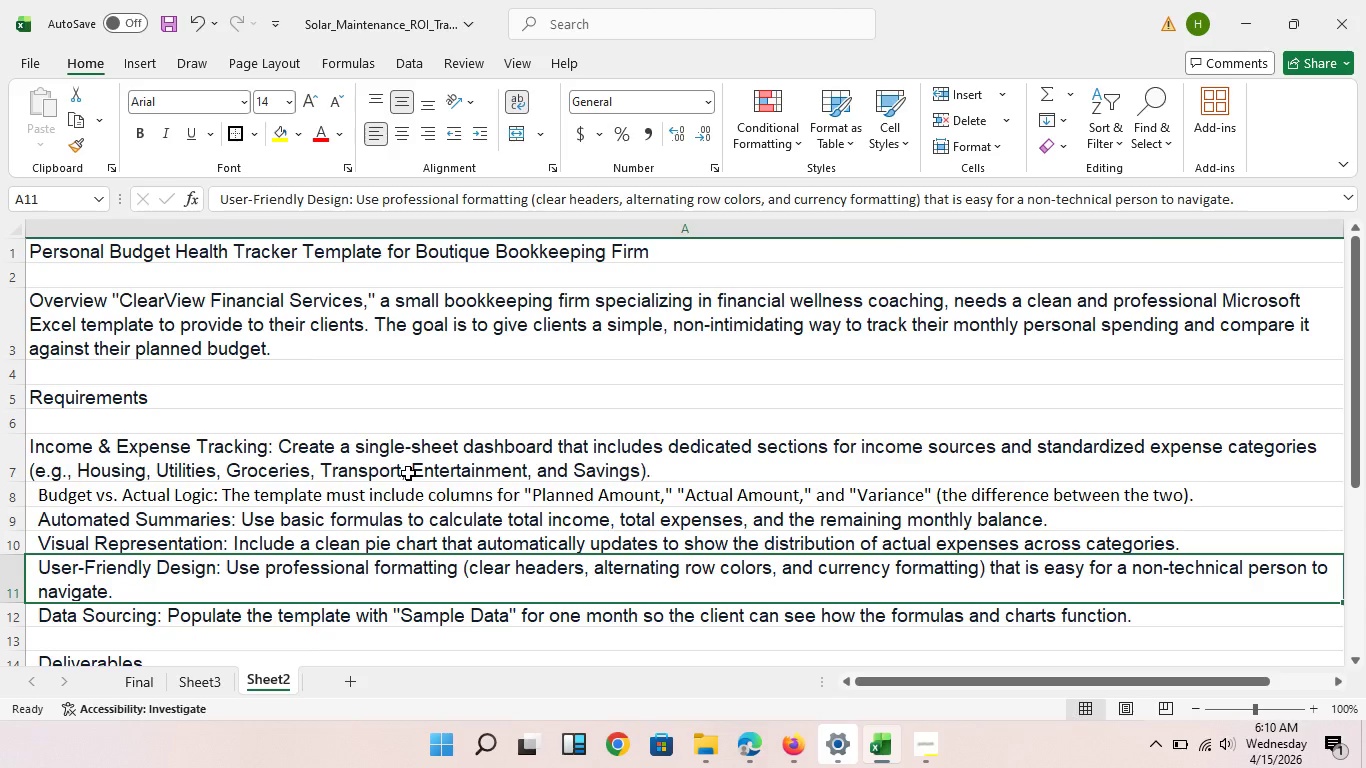 
wait(21.73)
 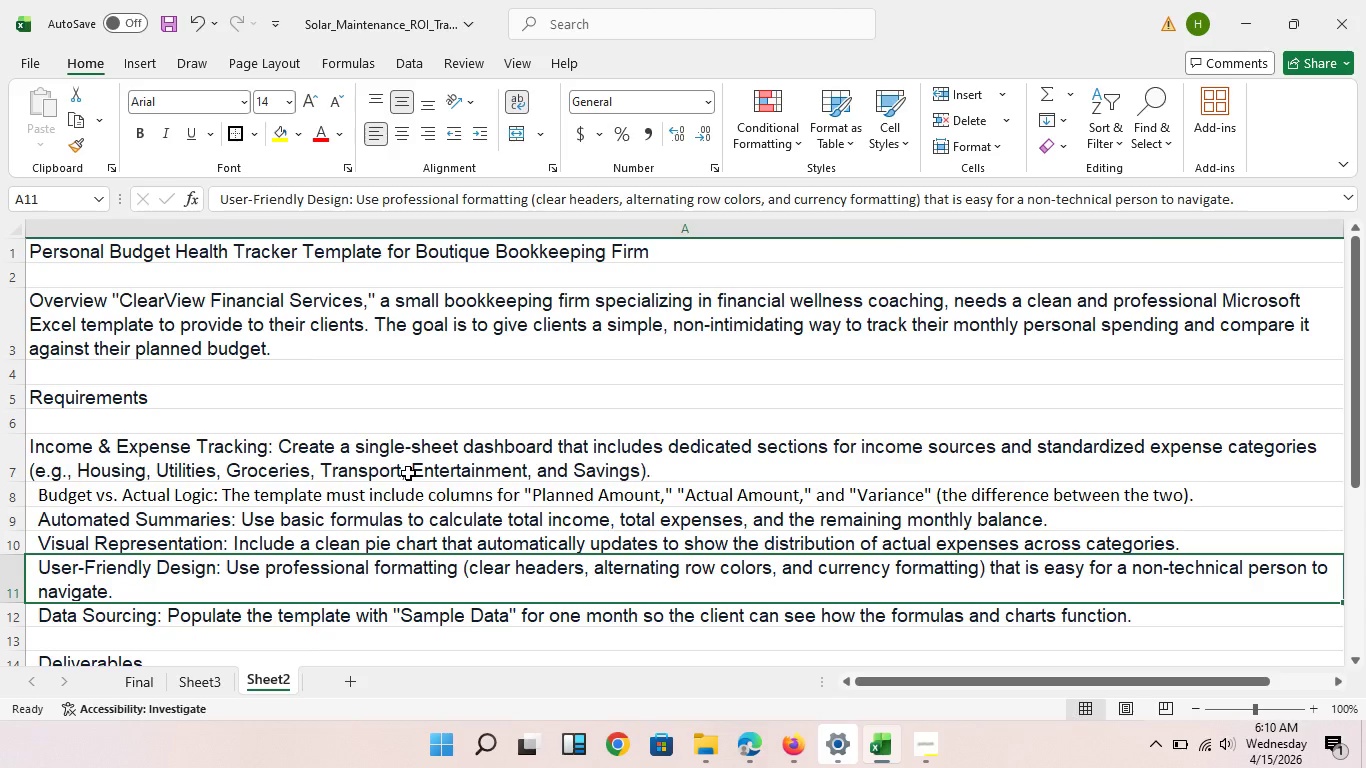 
scroll: coordinate [251, 595], scroll_direction: down, amount: 1.0
 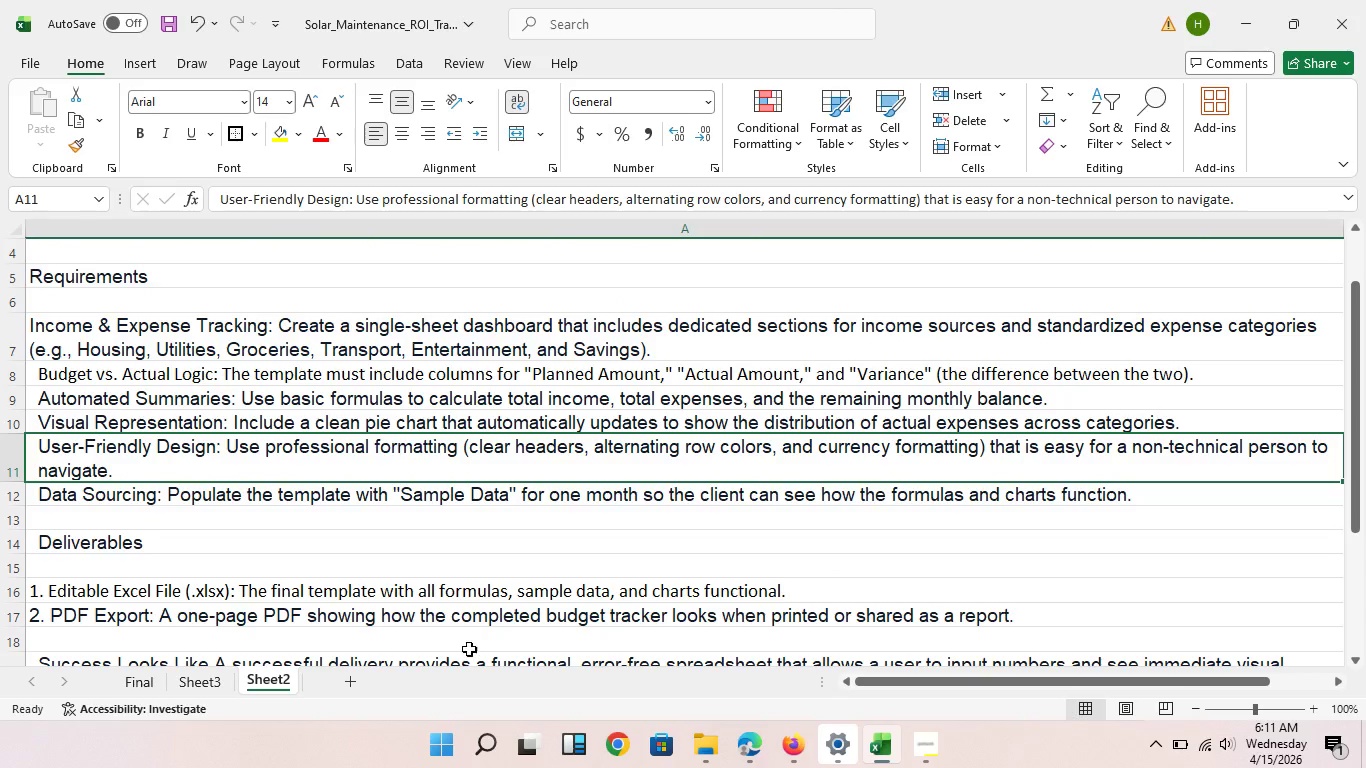 
wait(12.71)
 